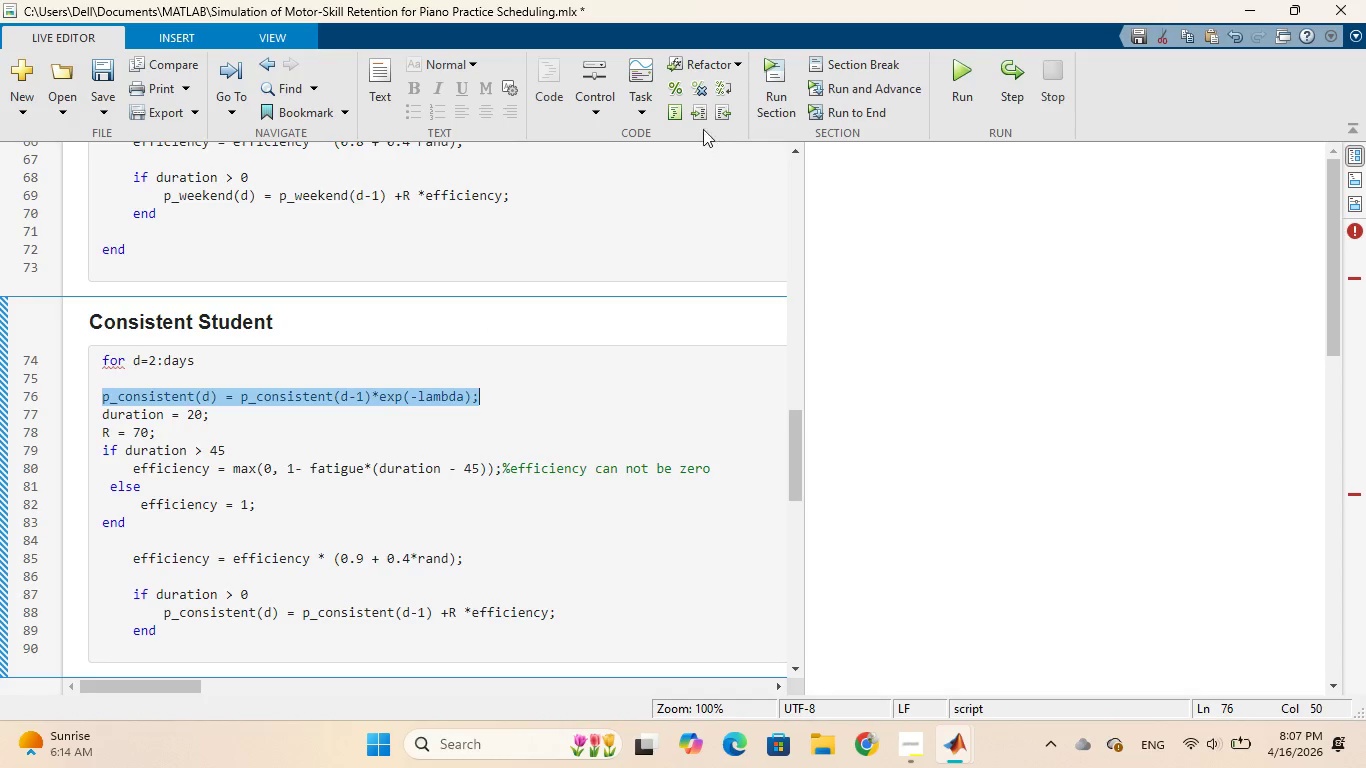 
left_click([698, 114])
 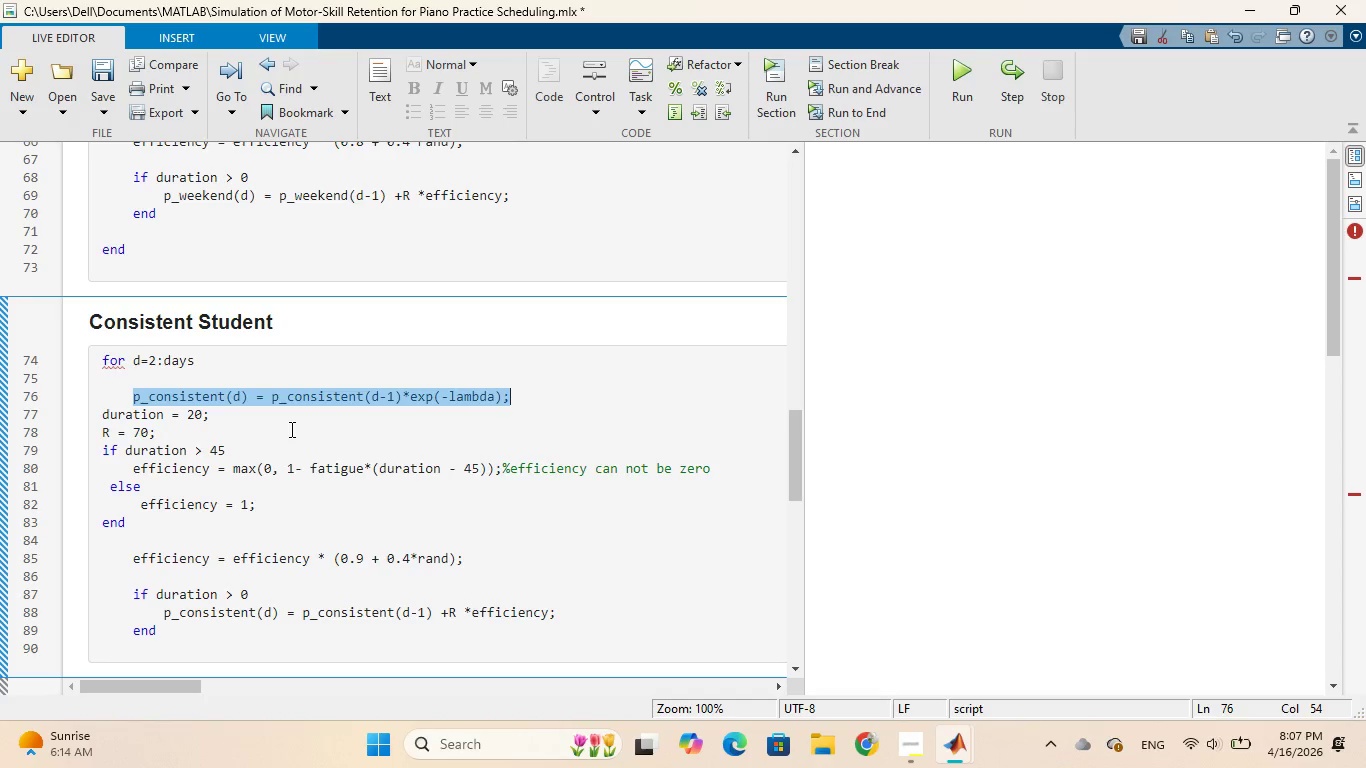 
wait(11.39)
 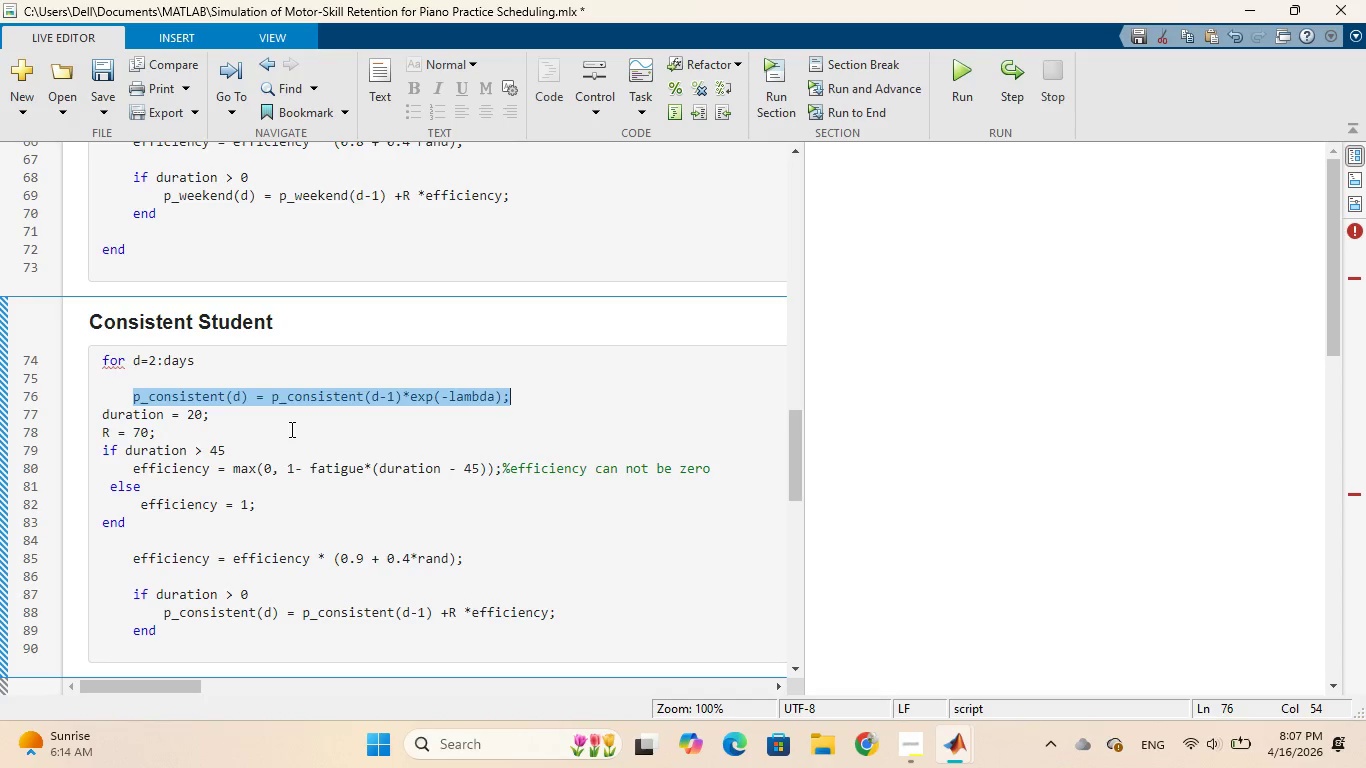 
scroll: coordinate [299, 333], scroll_direction: up, amount: 4.0
 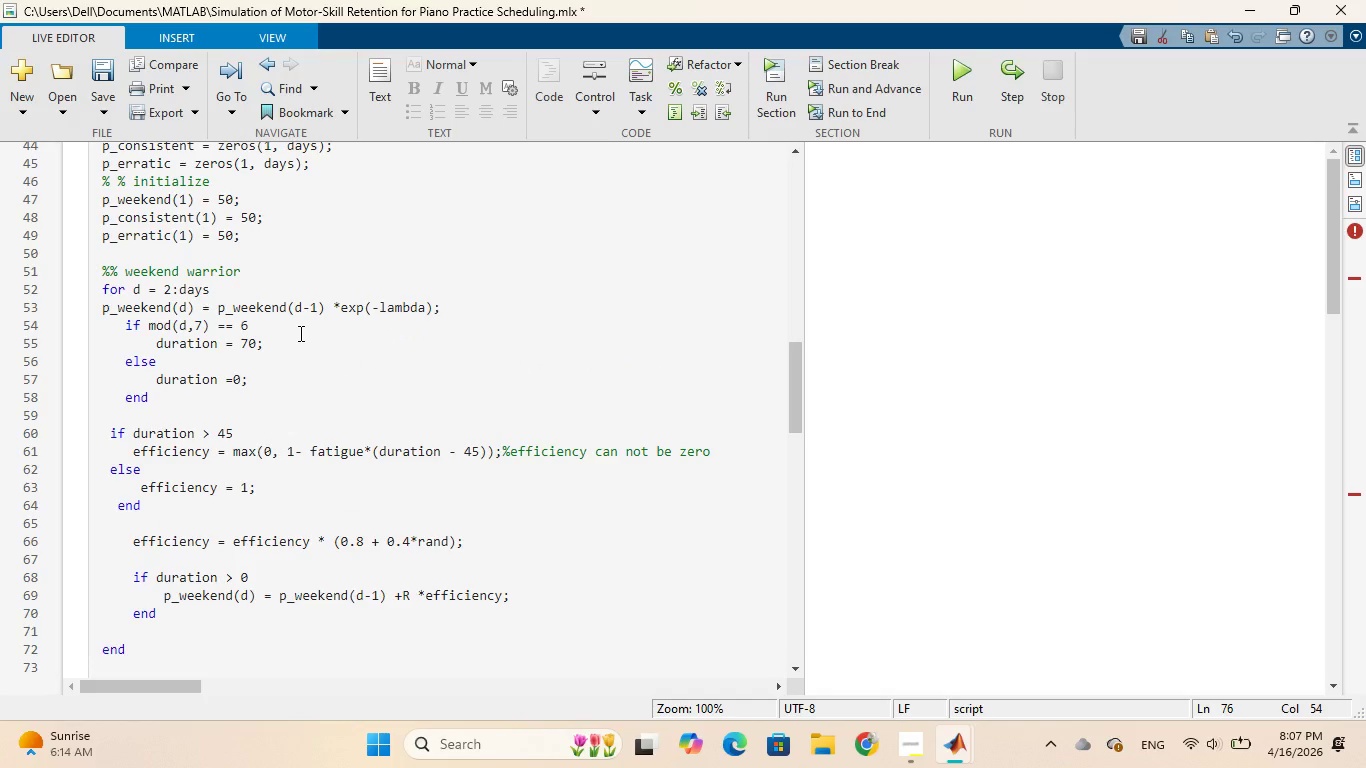 
scroll: coordinate [299, 333], scroll_direction: down, amount: 5.0
 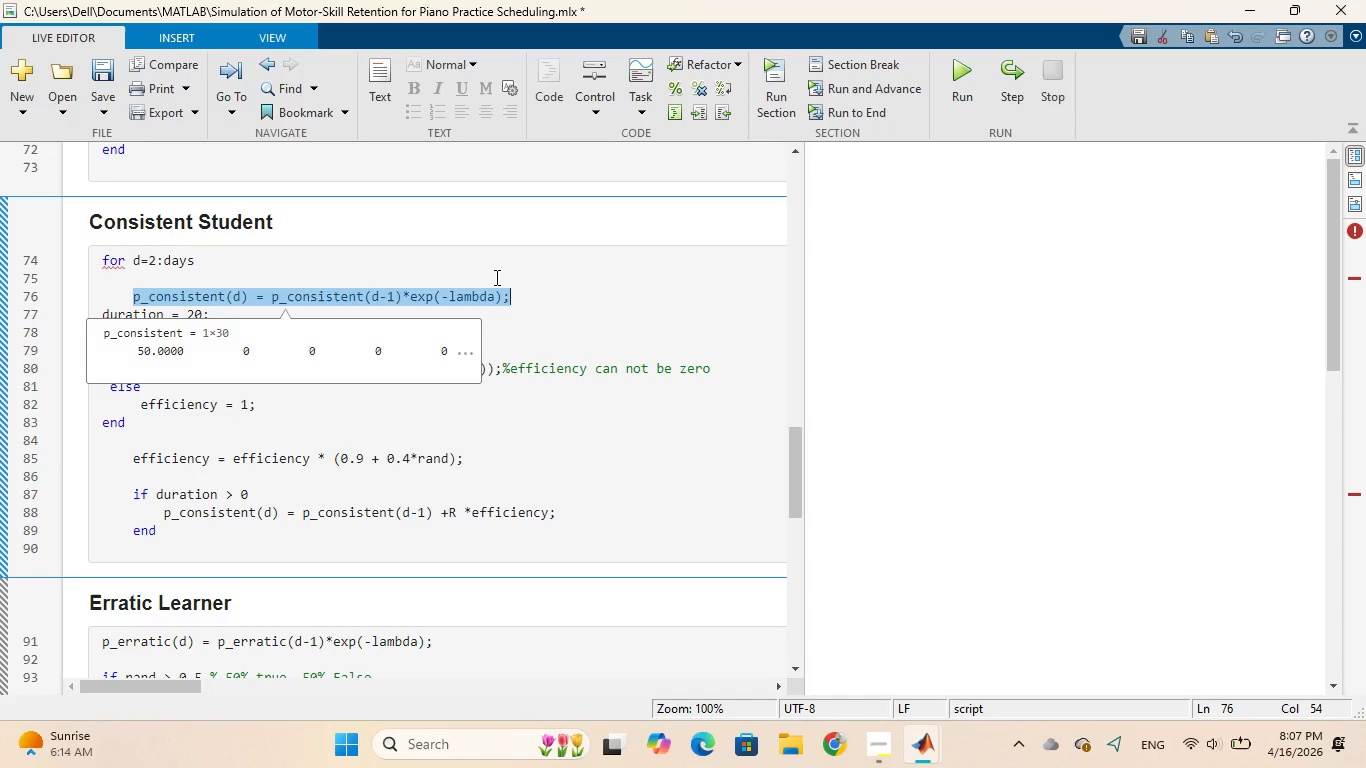 
scroll: coordinate [455, 232], scroll_direction: up, amount: 5.0
 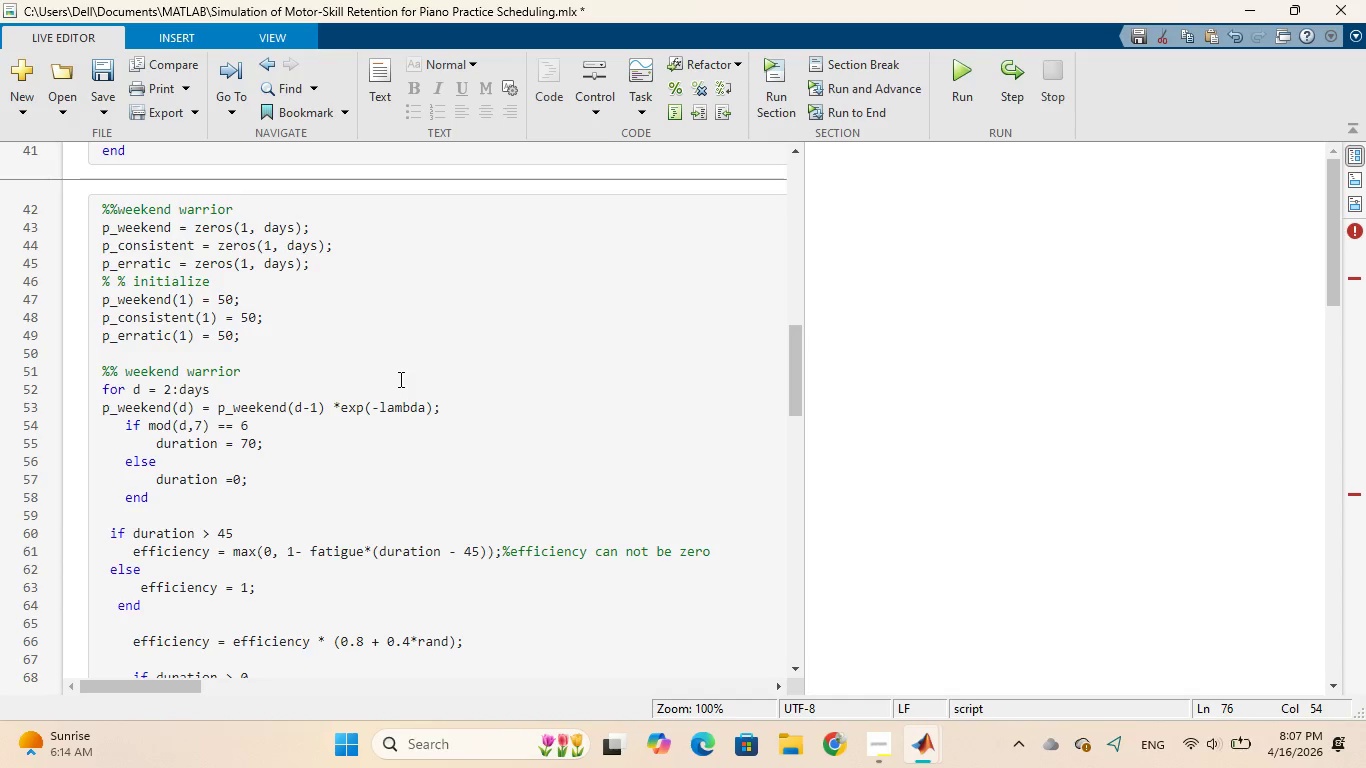 
wait(13.26)
 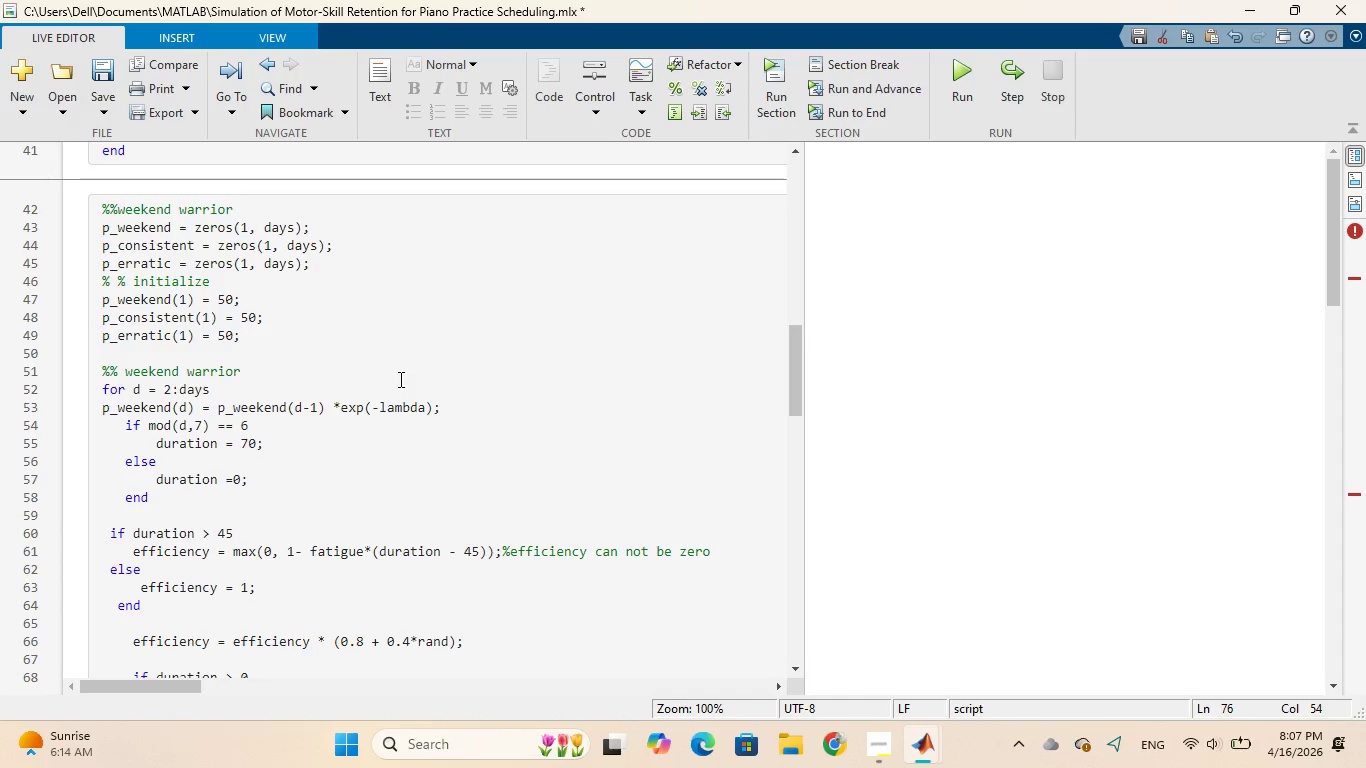 
left_click([103, 404])
 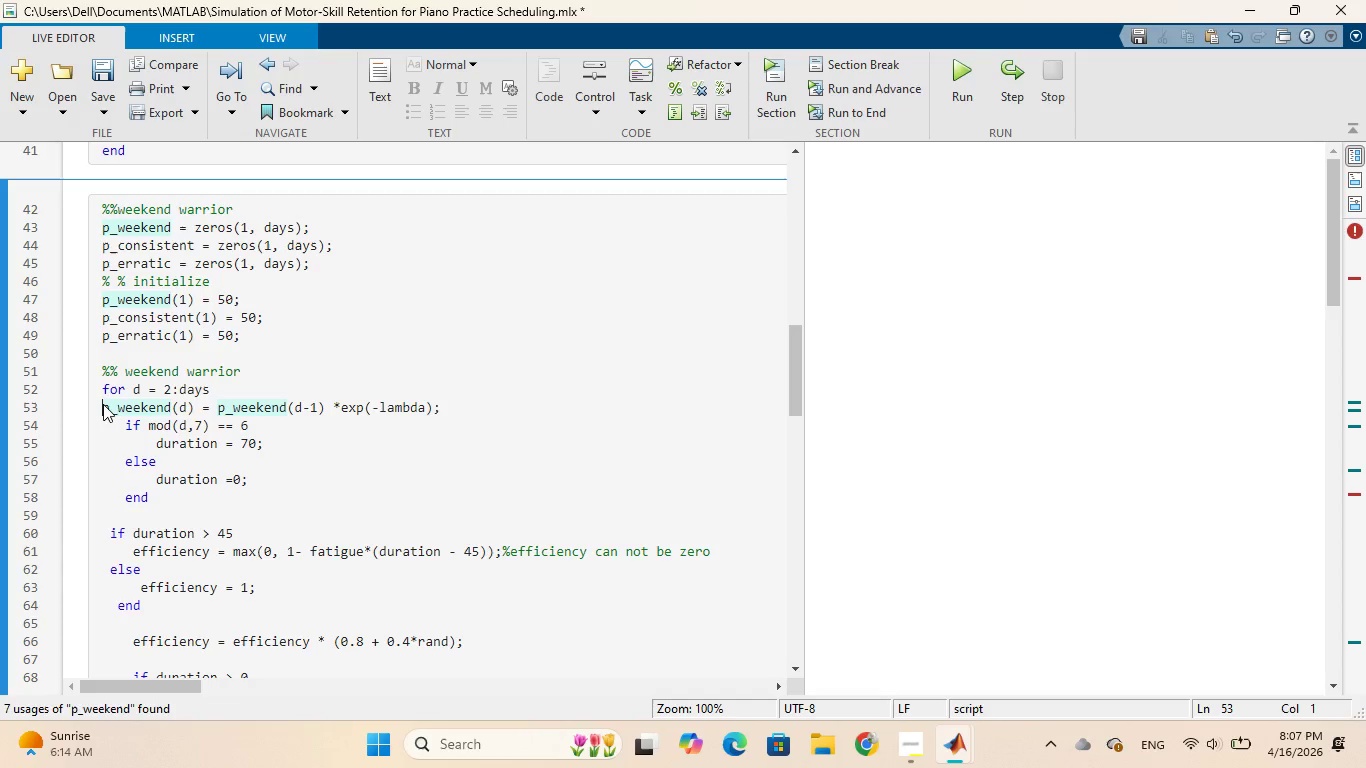 
key(Space)
 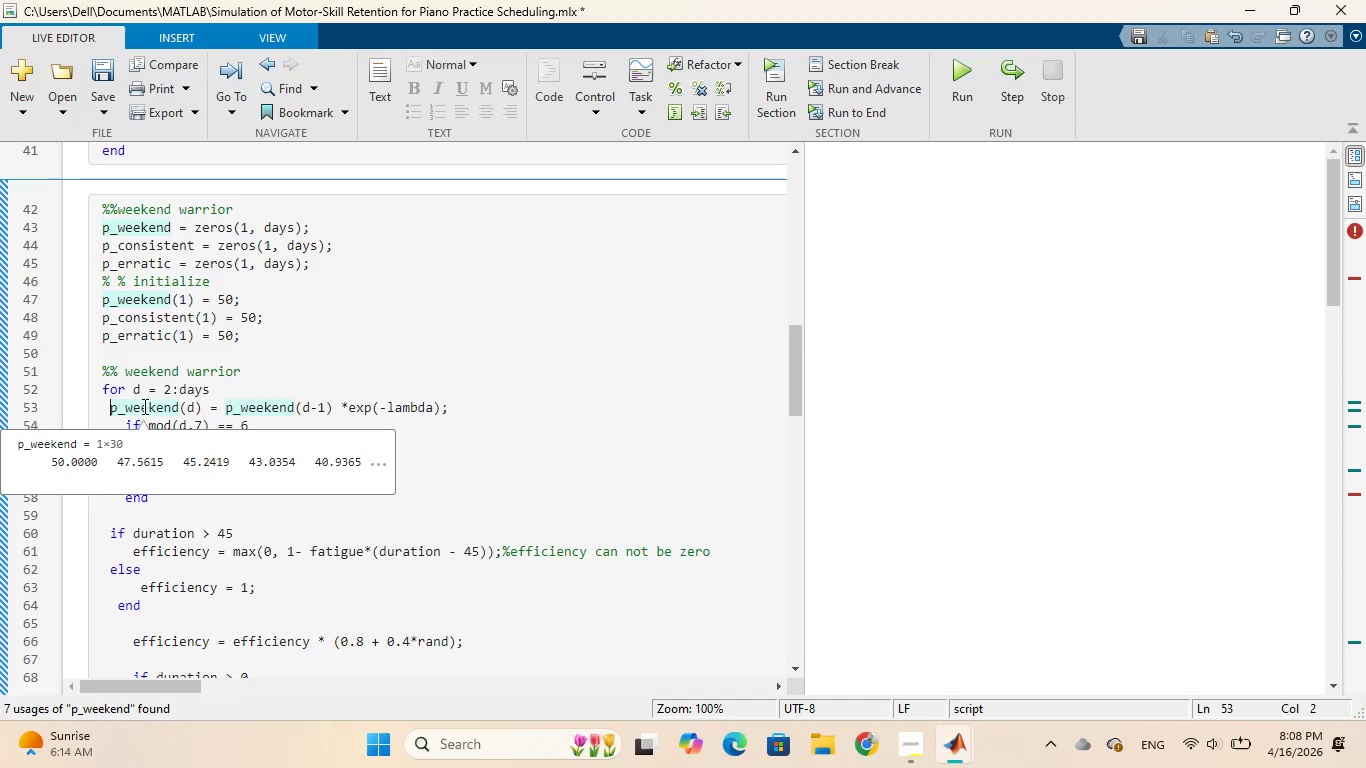 
wait(18.8)
 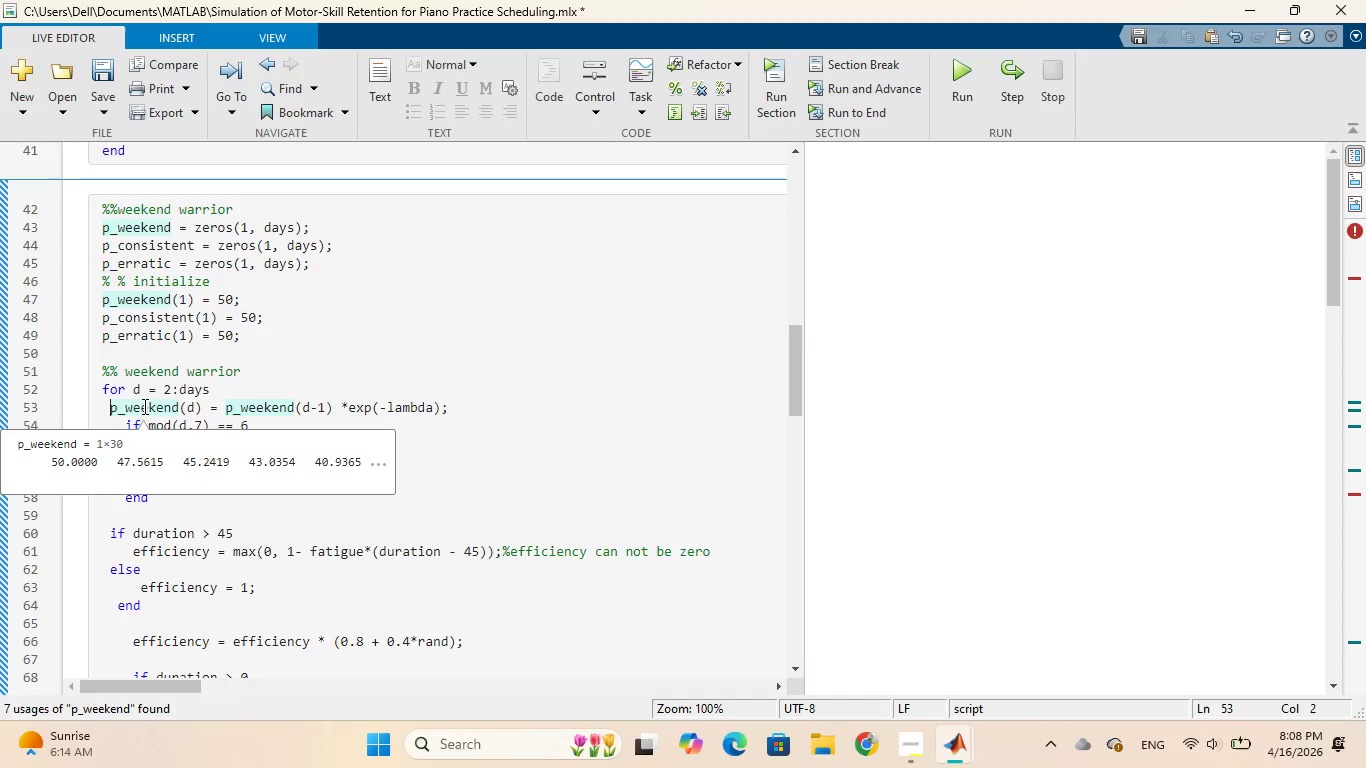 
scroll: coordinate [401, 373], scroll_direction: down, amount: 6.0
 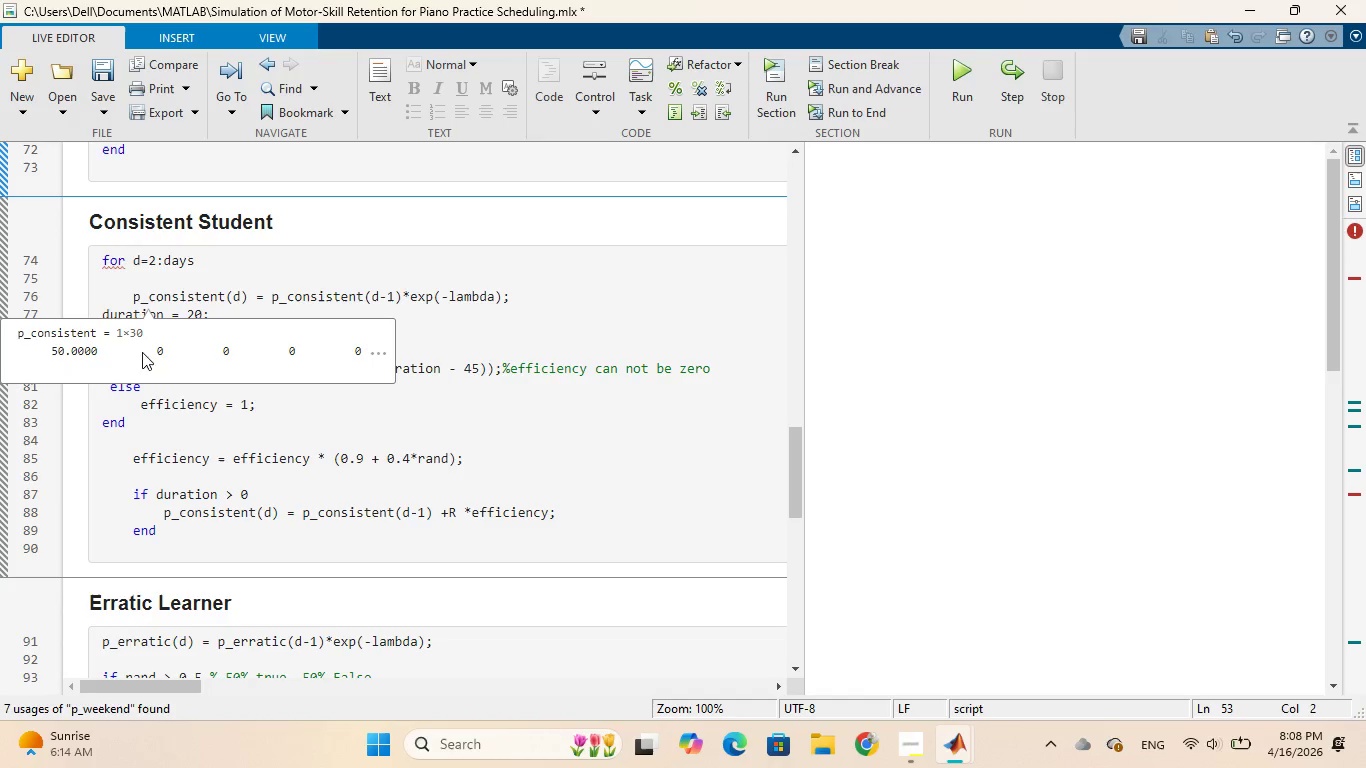 
wait(10.45)
 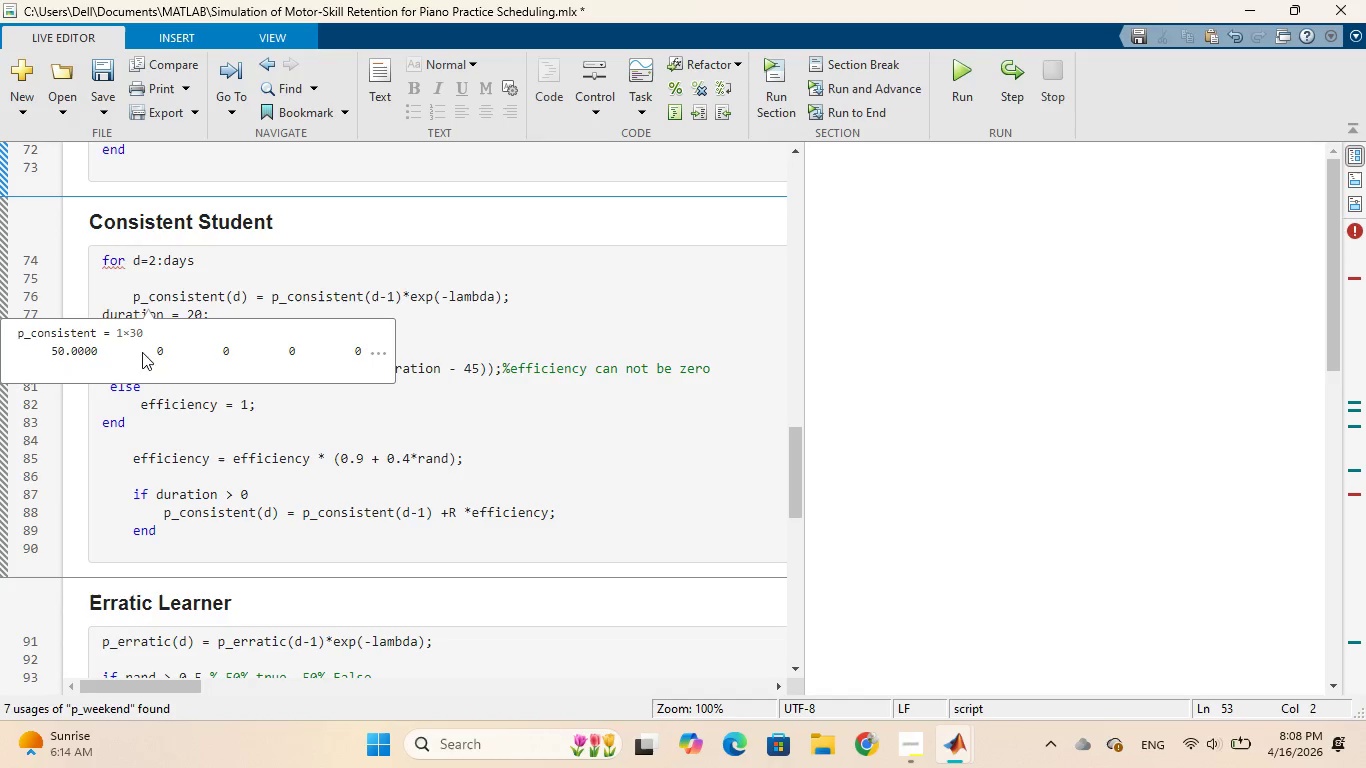 
left_click([262, 263])
 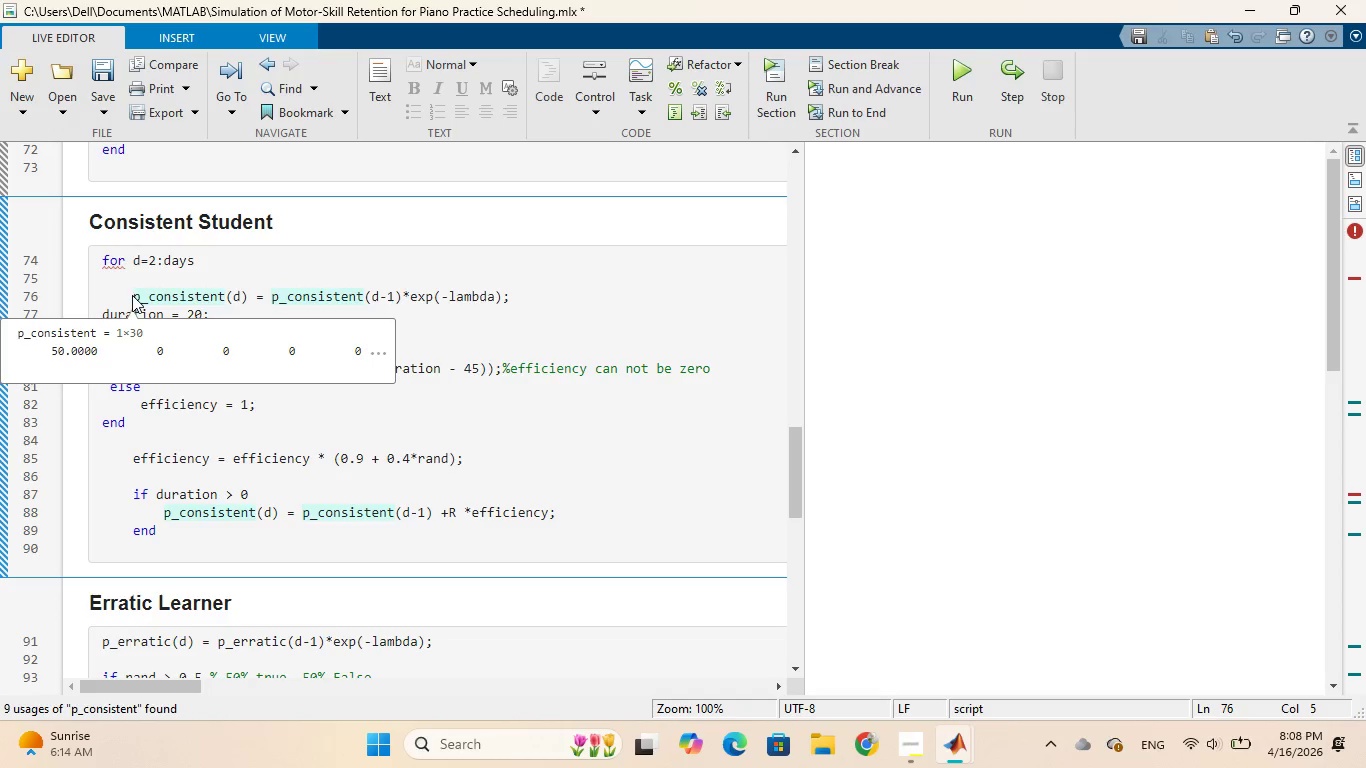 
key(Backspace)
 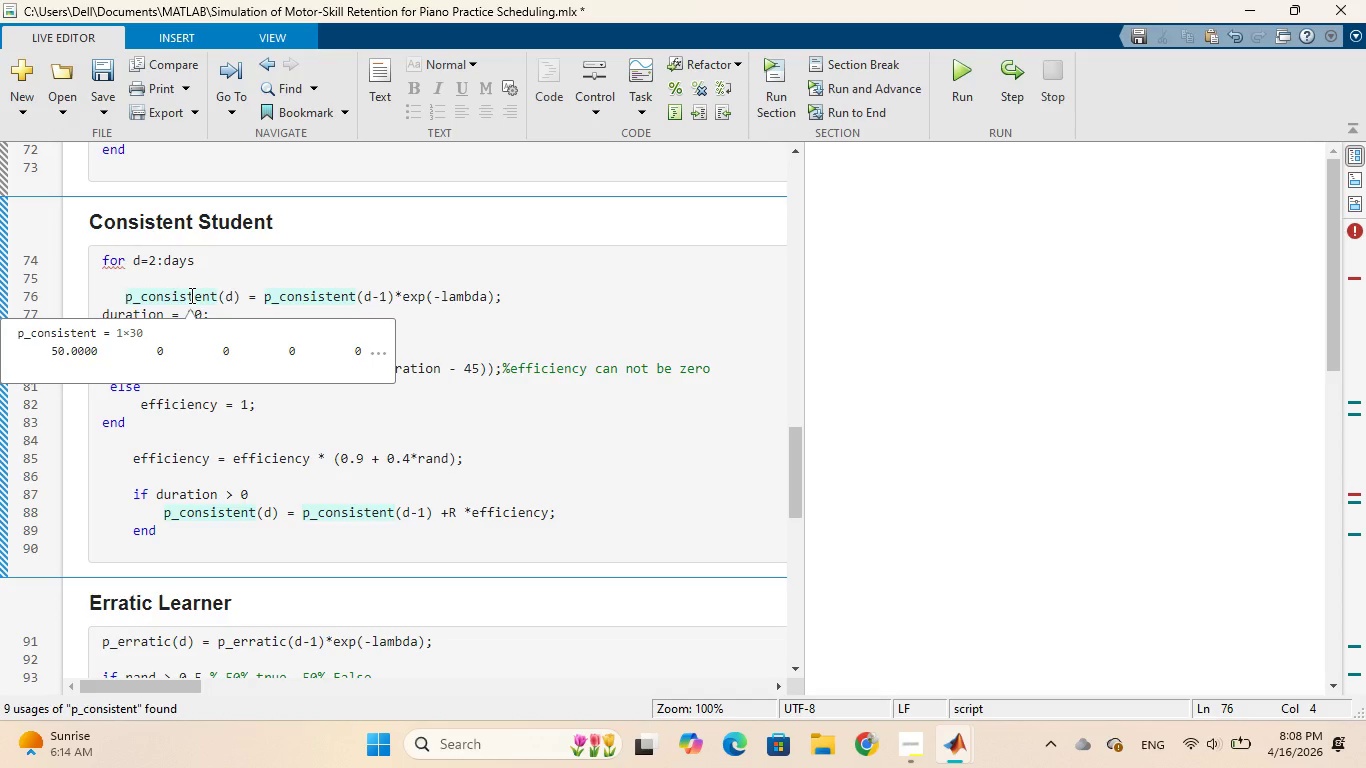 
key(Backspace)
 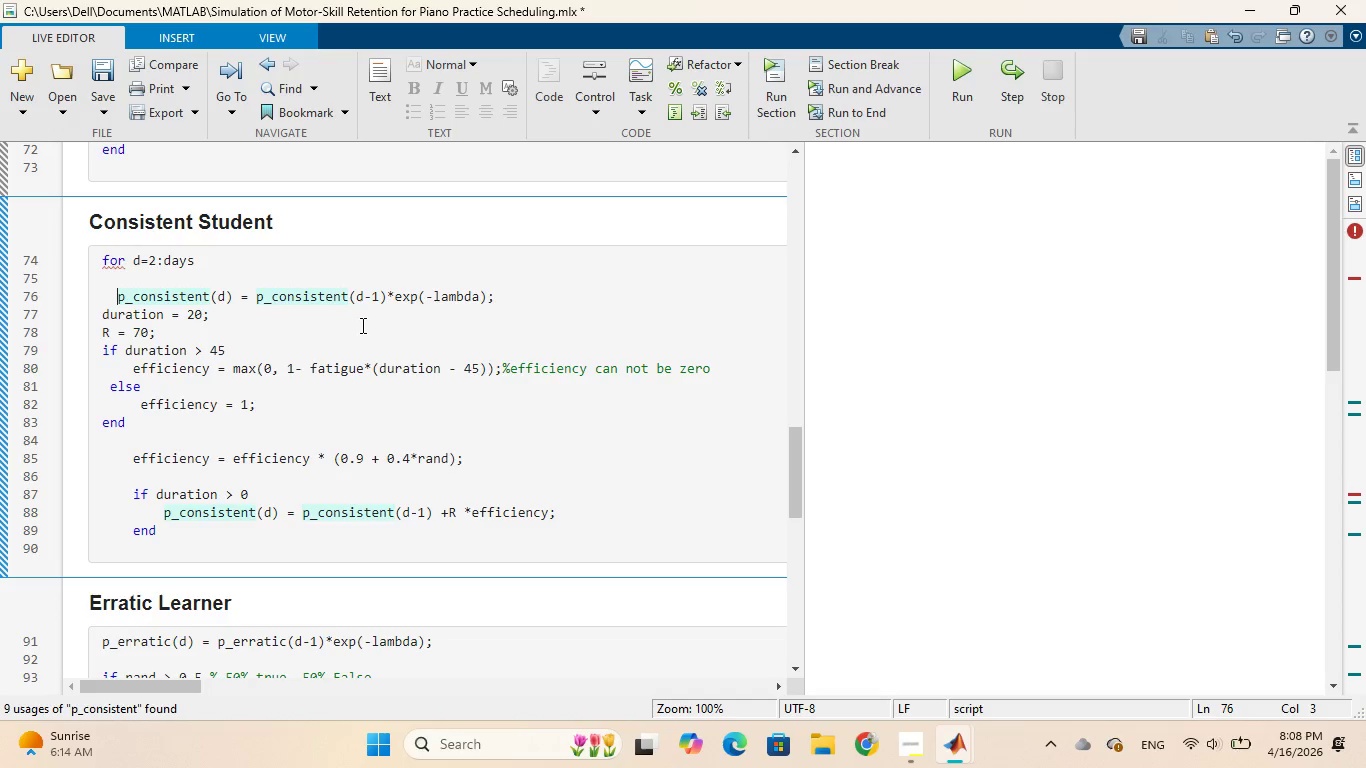 
scroll: coordinate [361, 325], scroll_direction: down, amount: 3.0
 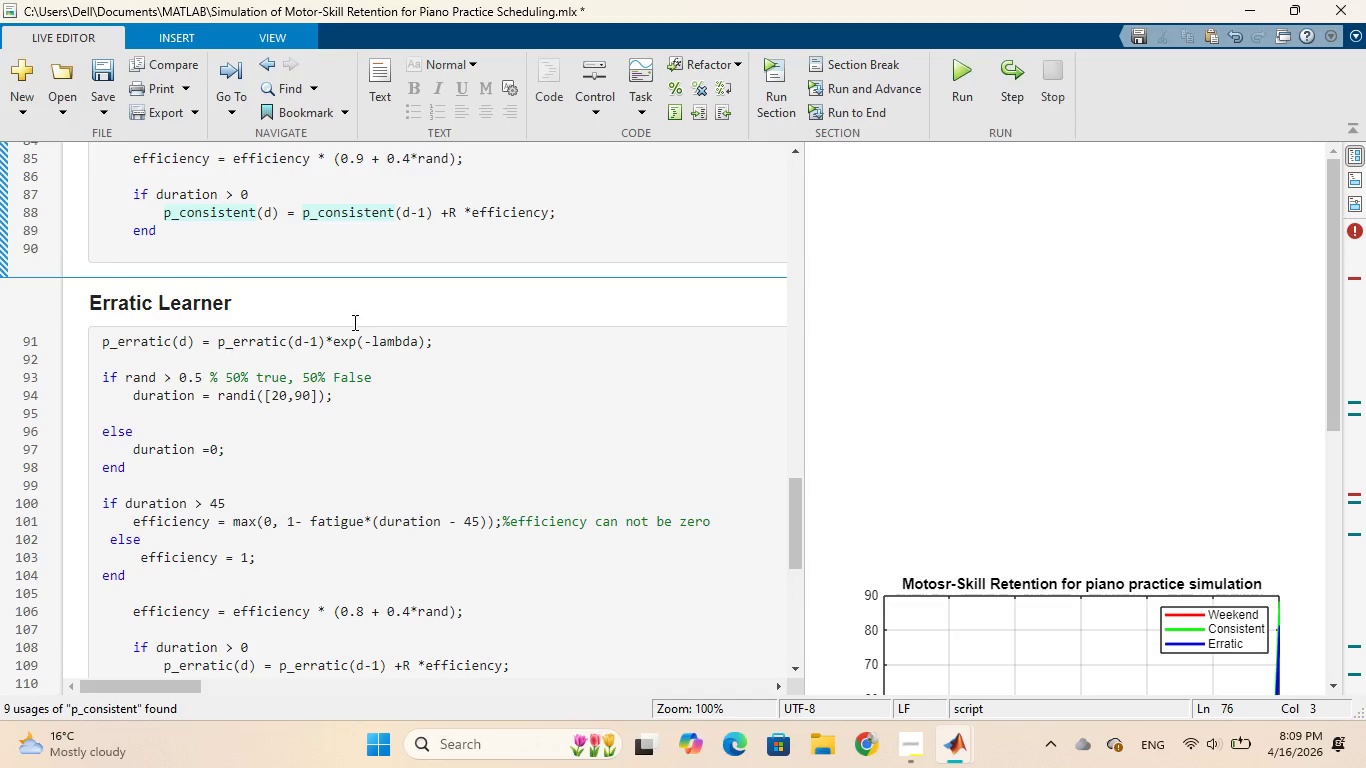 
wait(47.71)
 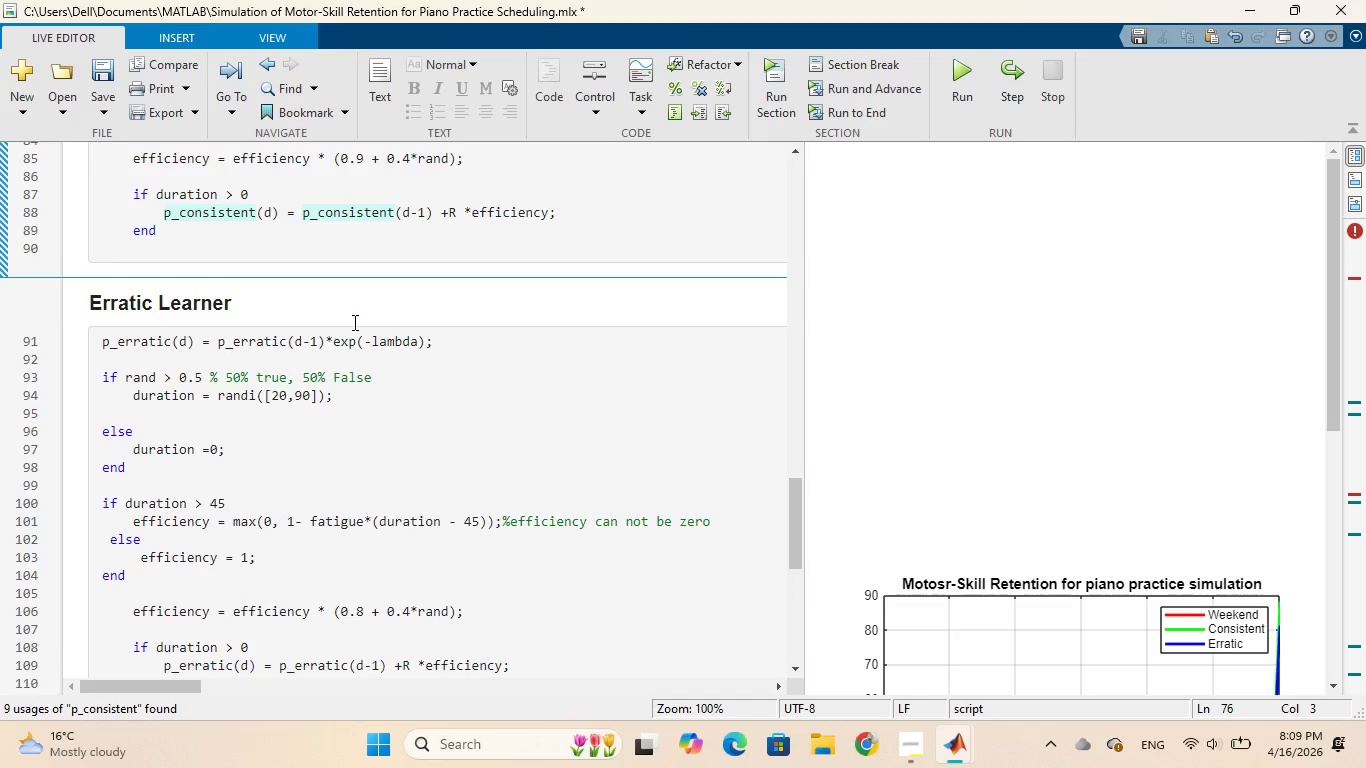 
scroll: coordinate [279, 375], scroll_direction: up, amount: 3.0
 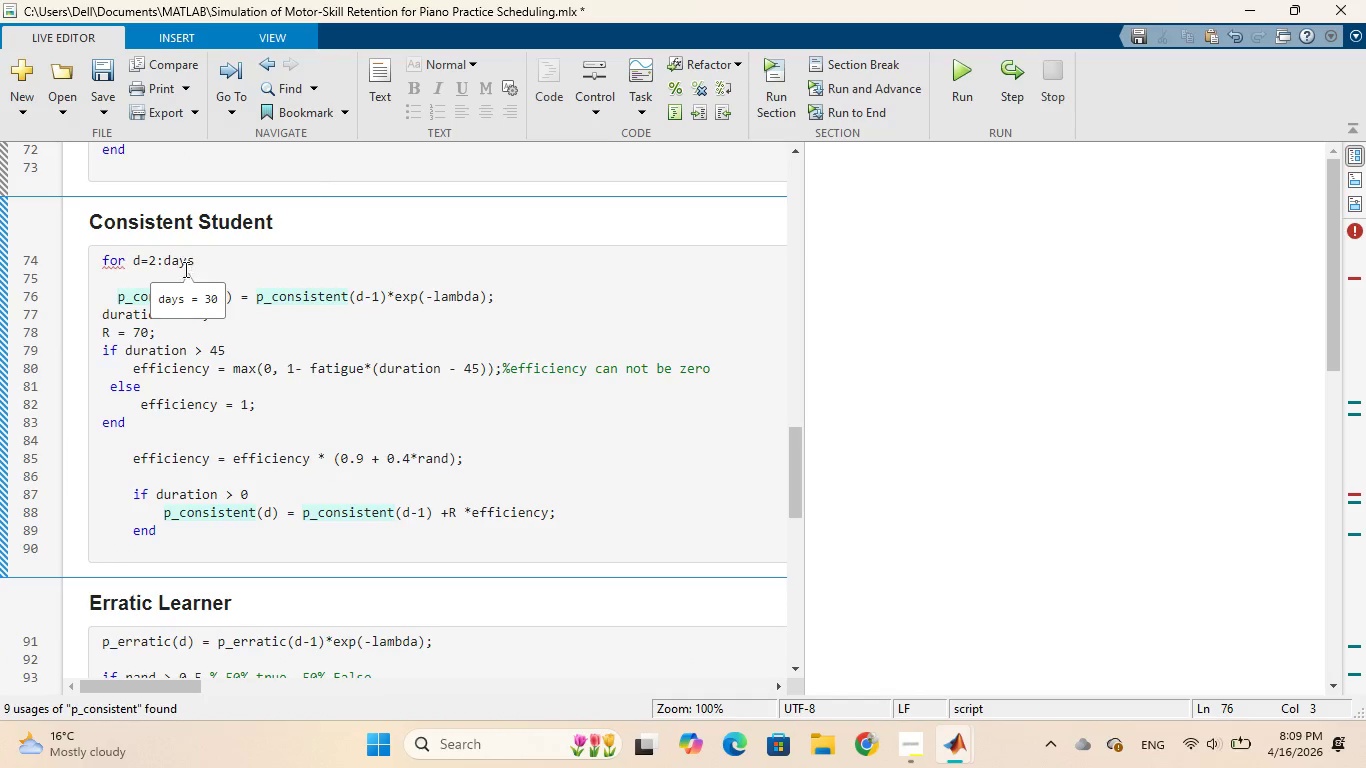 
left_click([117, 265])
 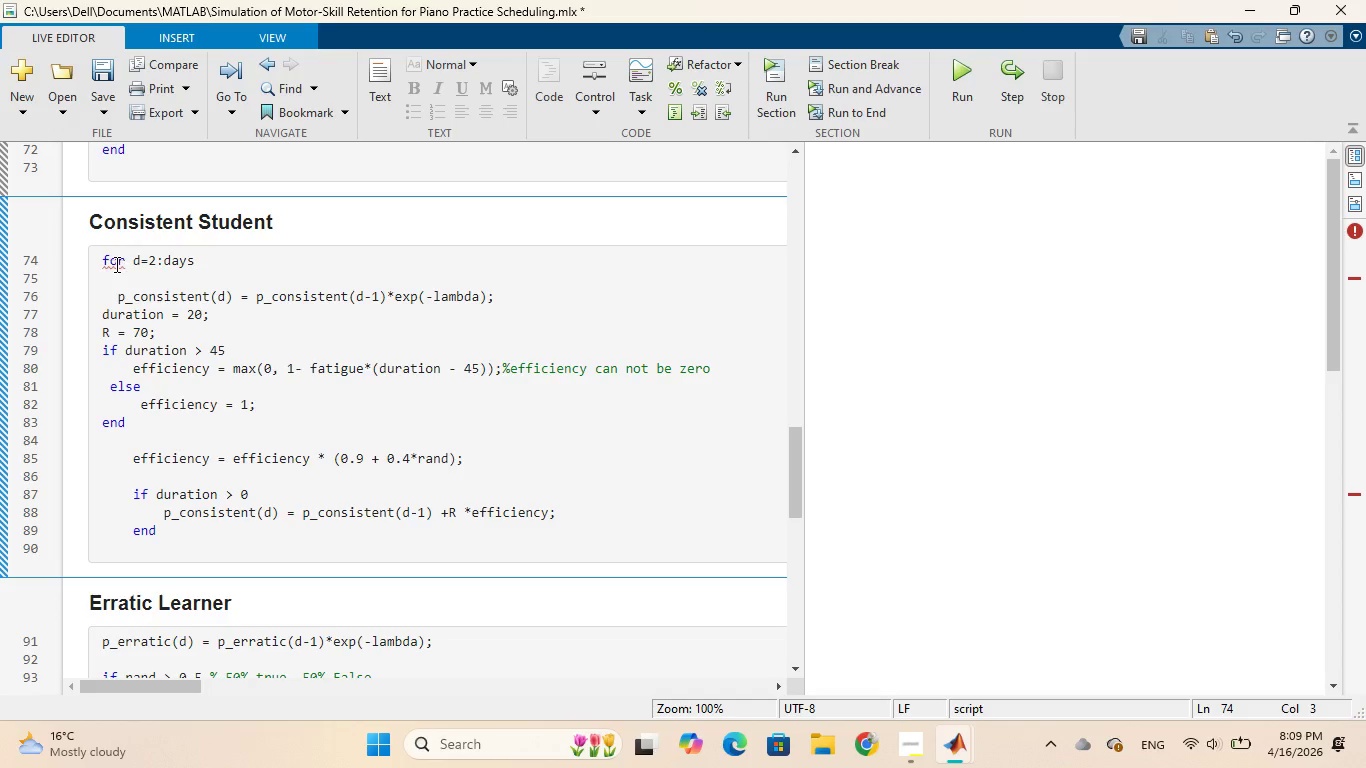 
left_click([114, 263])
 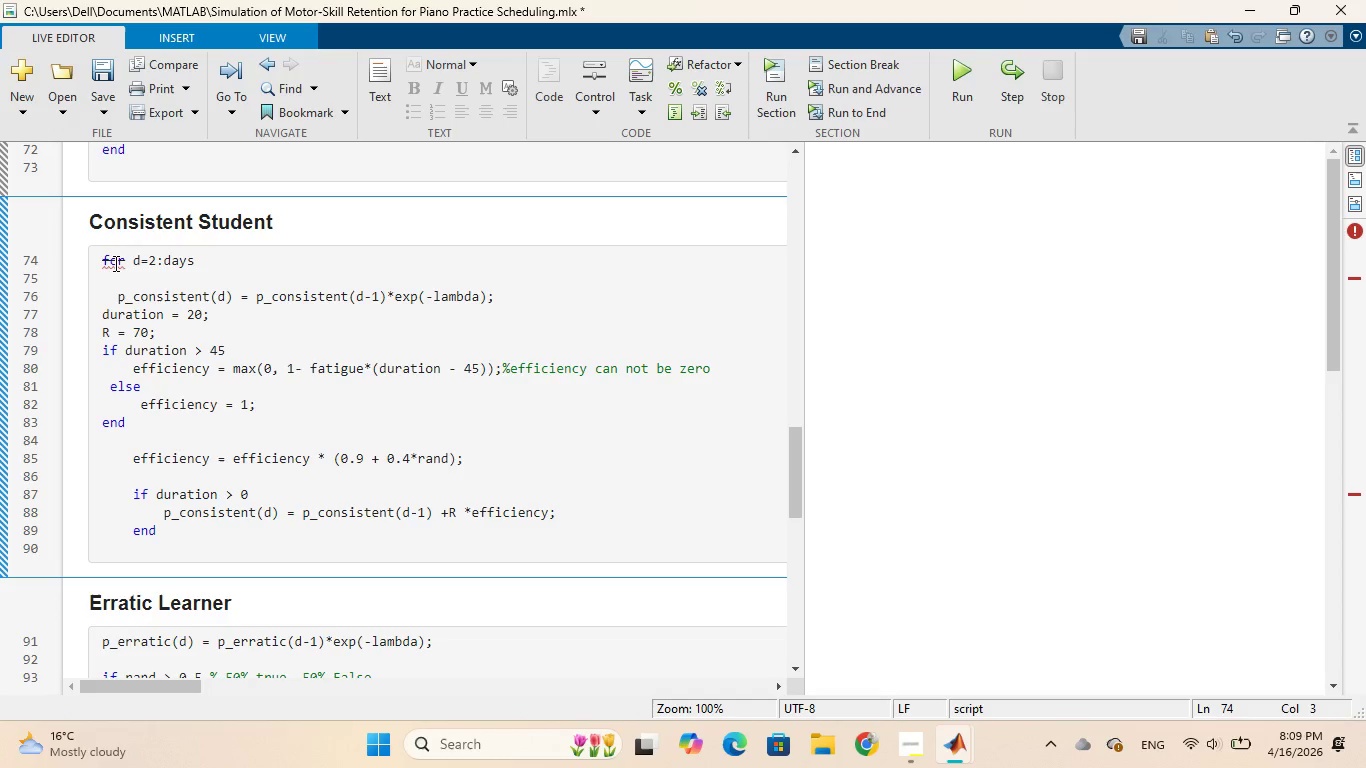 
right_click([114, 263])
 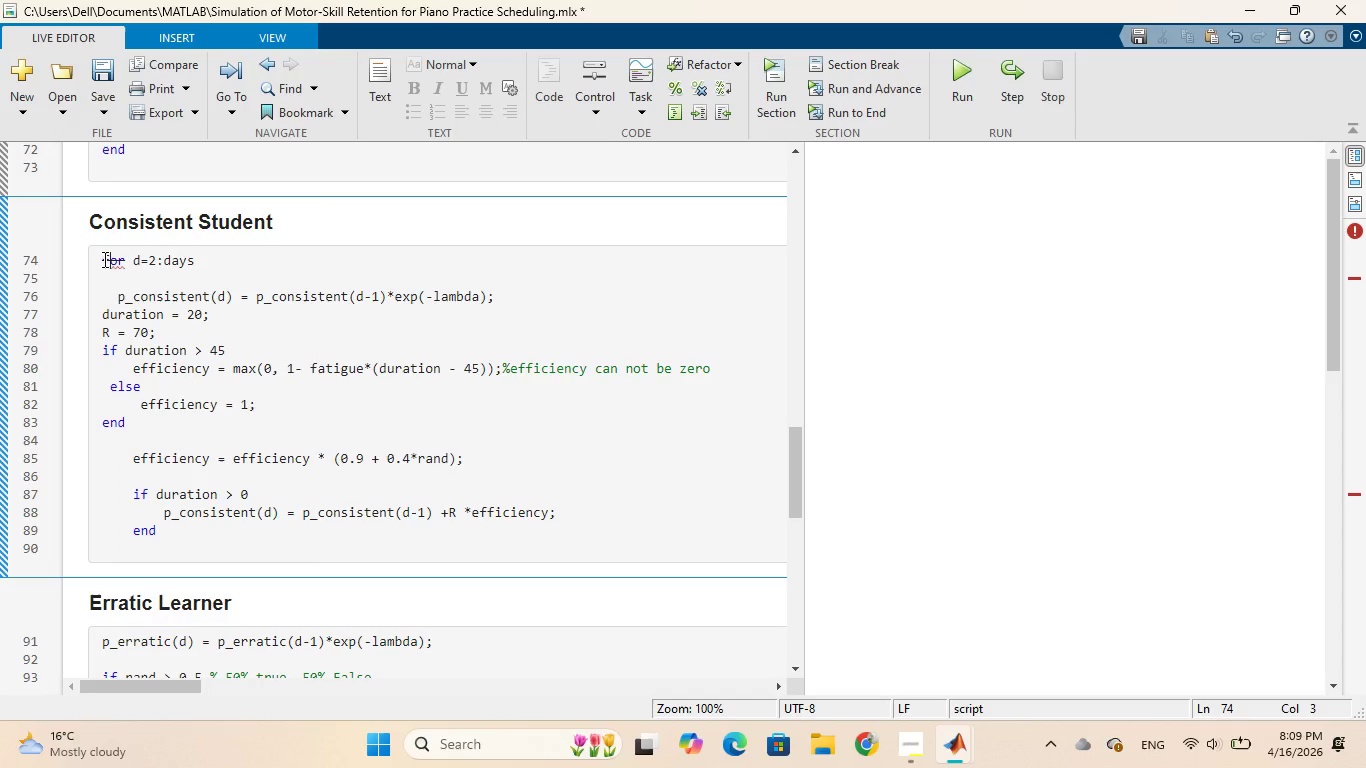 
left_click([100, 258])
 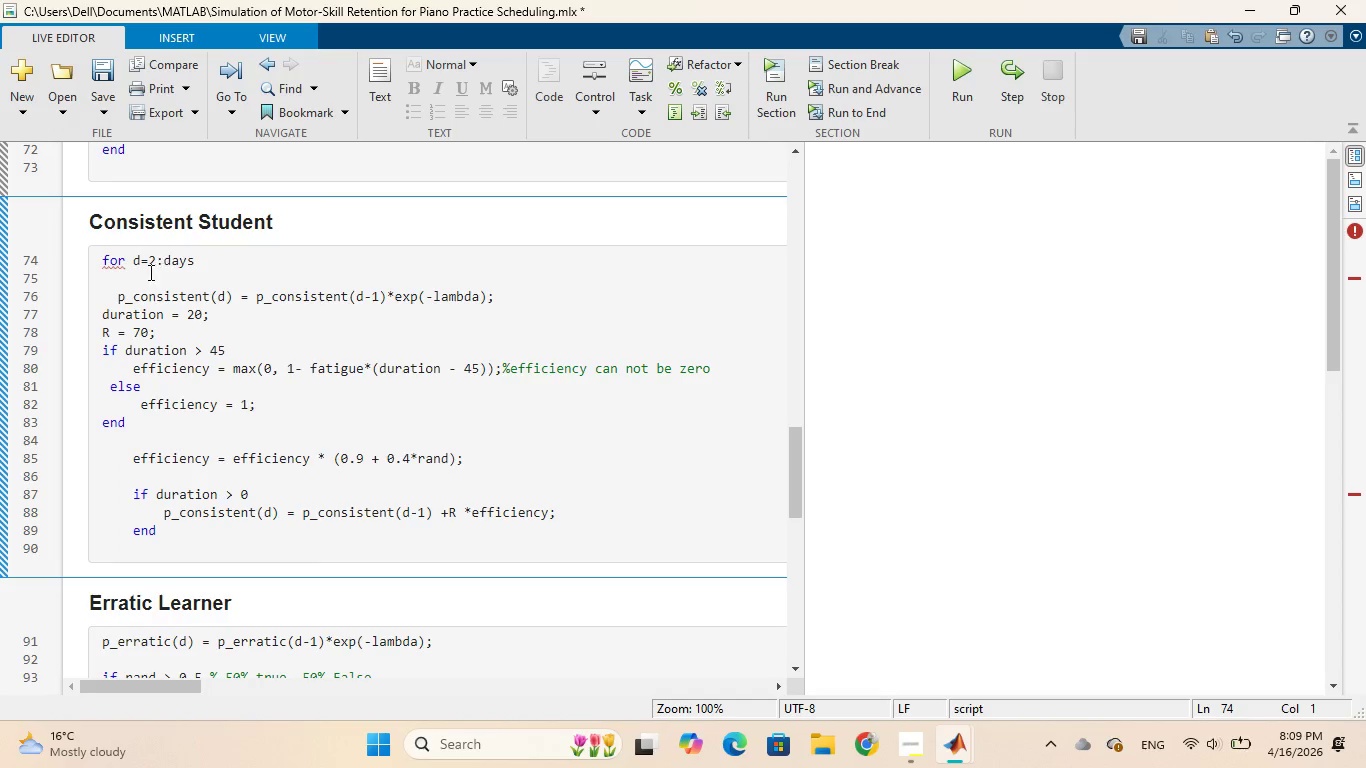 
left_click([100, 284])
 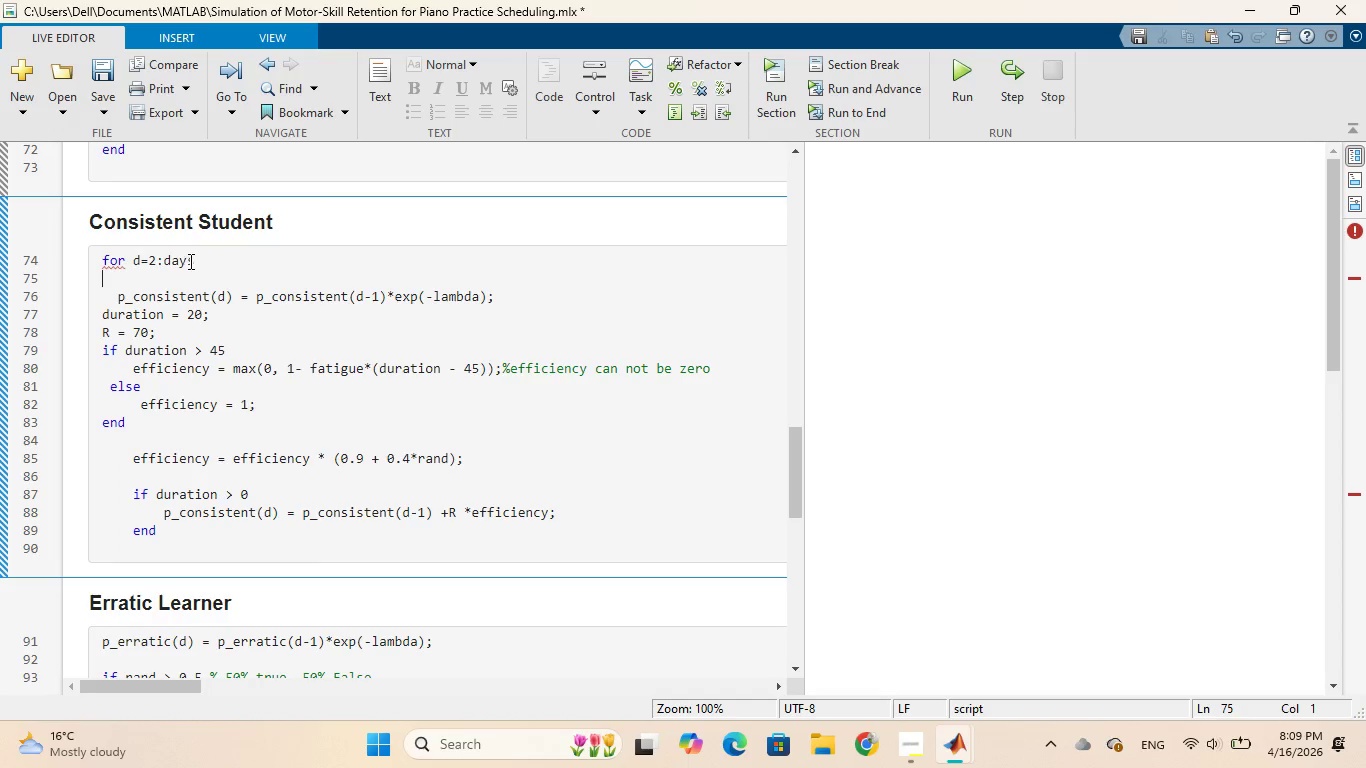 
left_click_drag(start_coordinate=[194, 260], to_coordinate=[101, 264])
 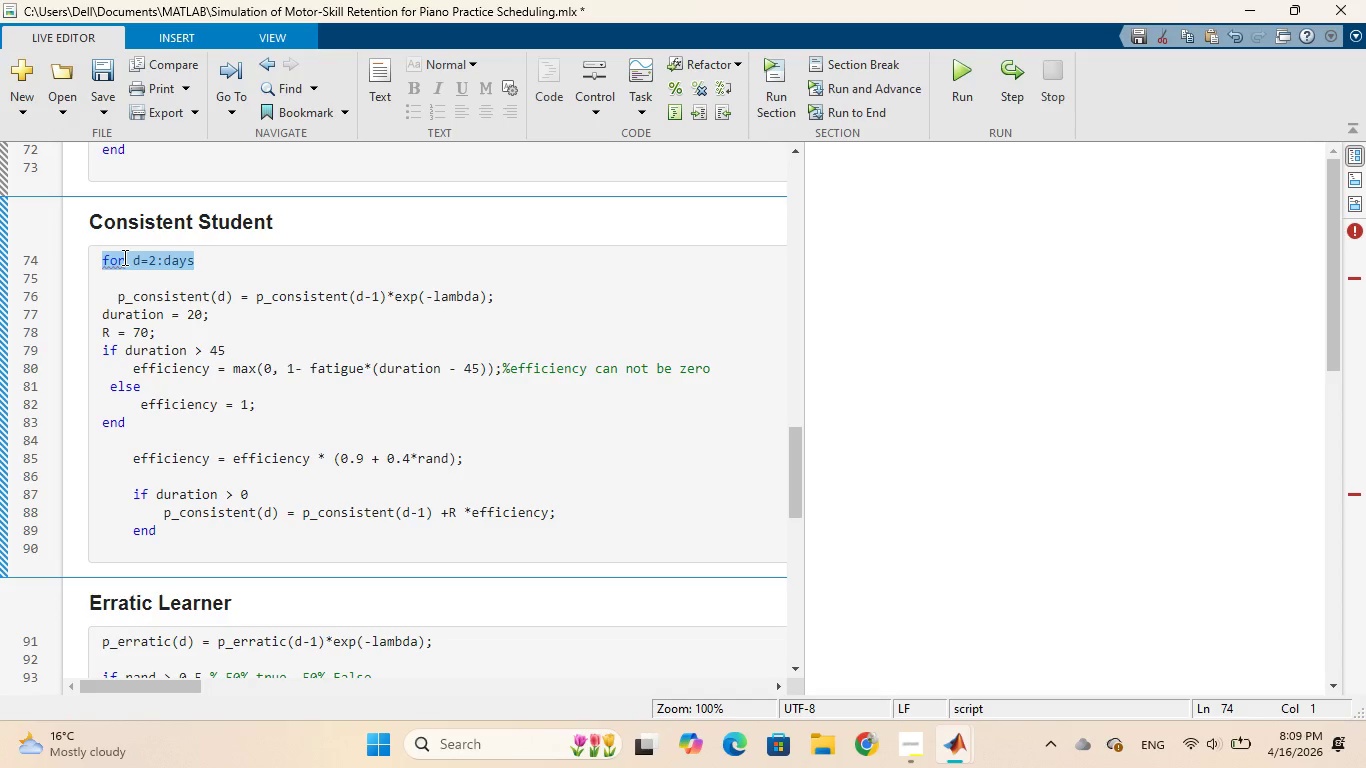 
right_click([123, 257])
 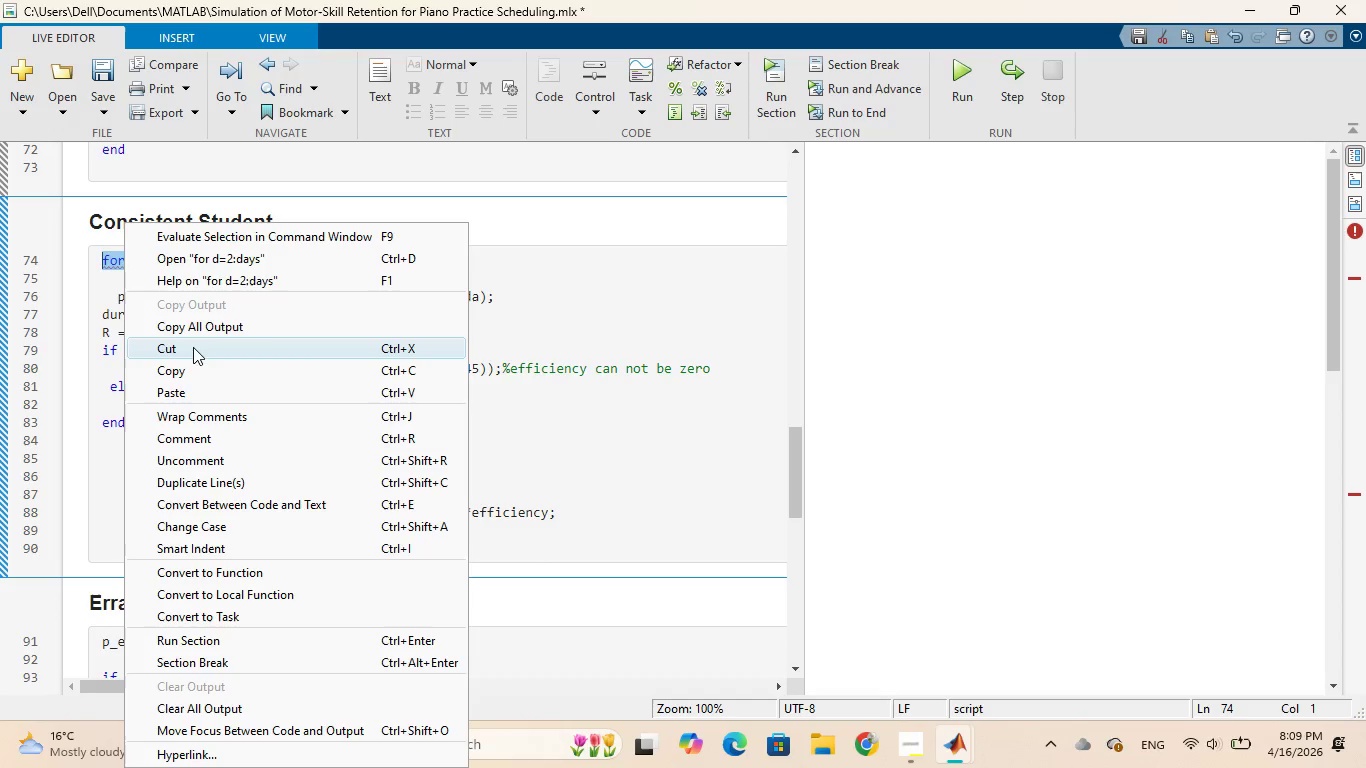 
left_click([193, 347])
 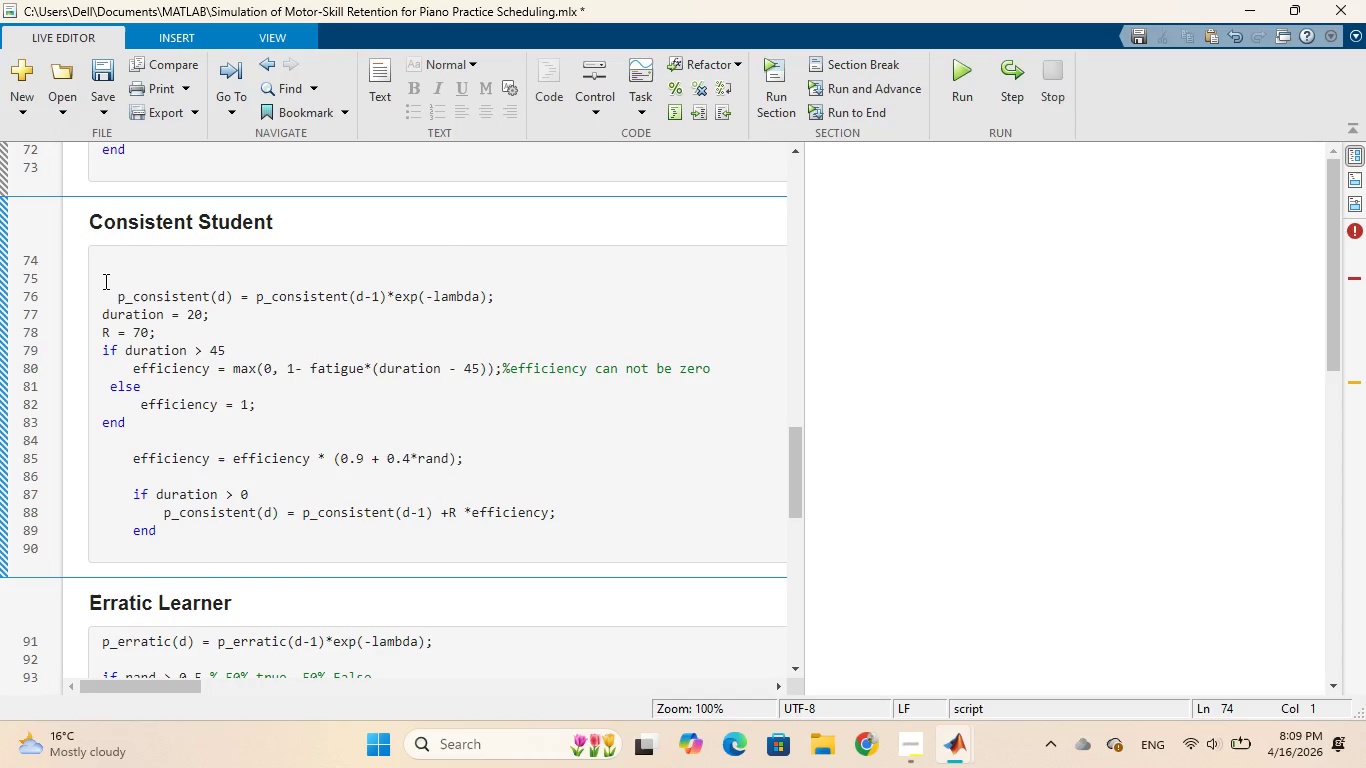 
left_click([104, 281])
 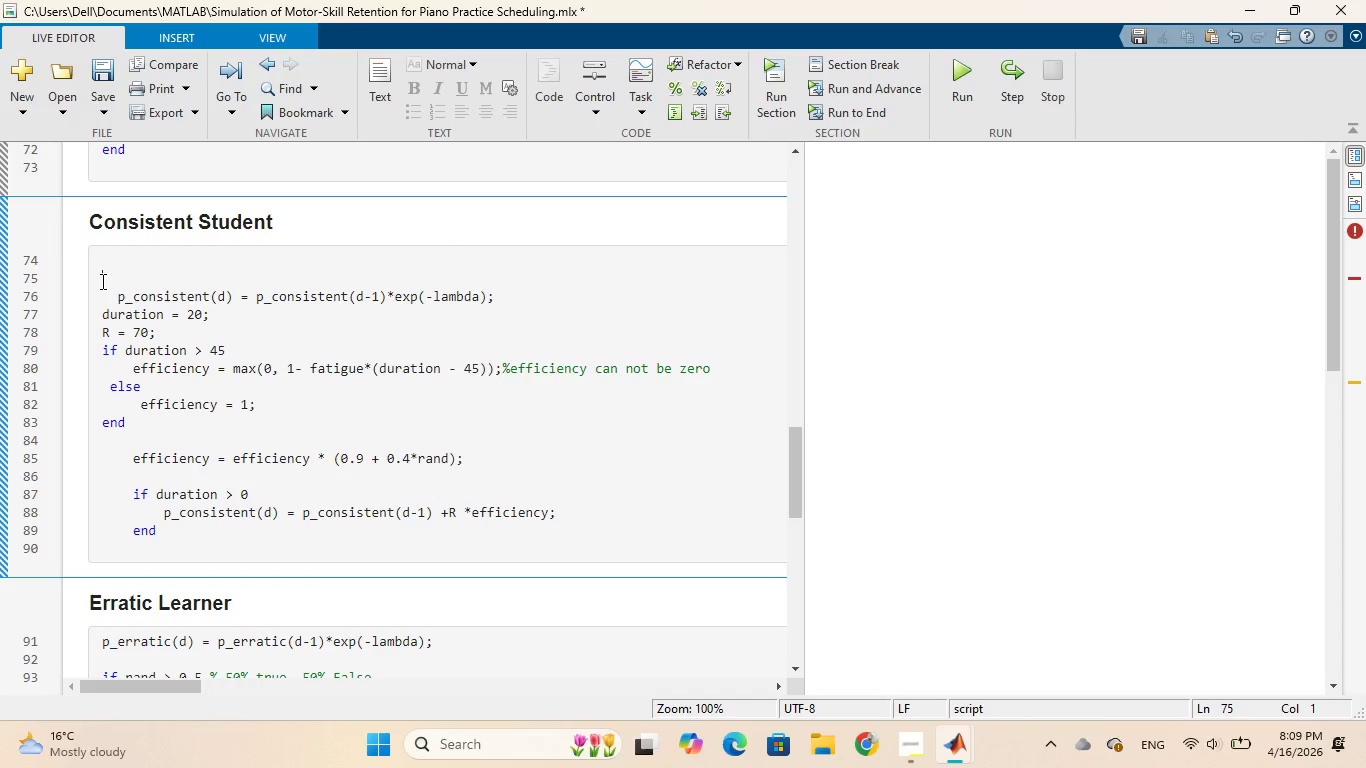 
key(Control+V)
 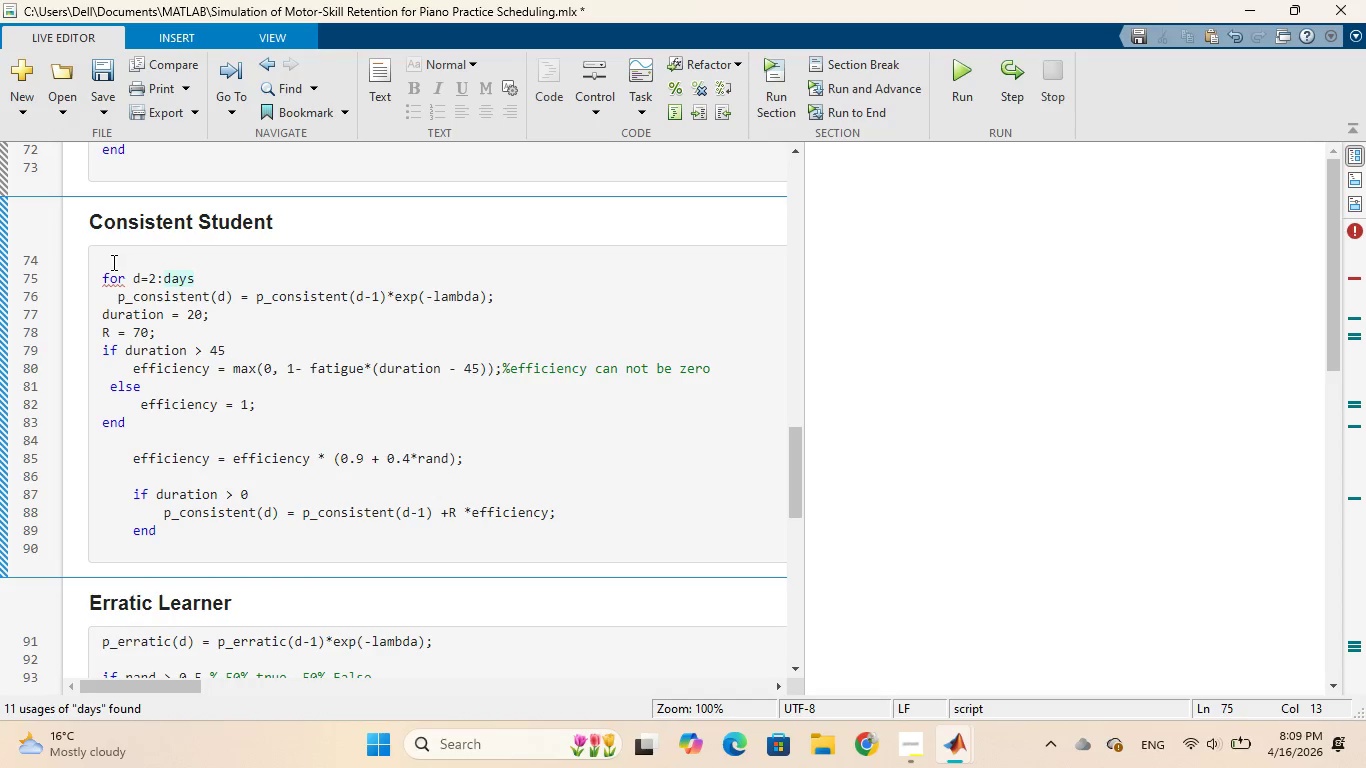 
left_click([110, 262])
 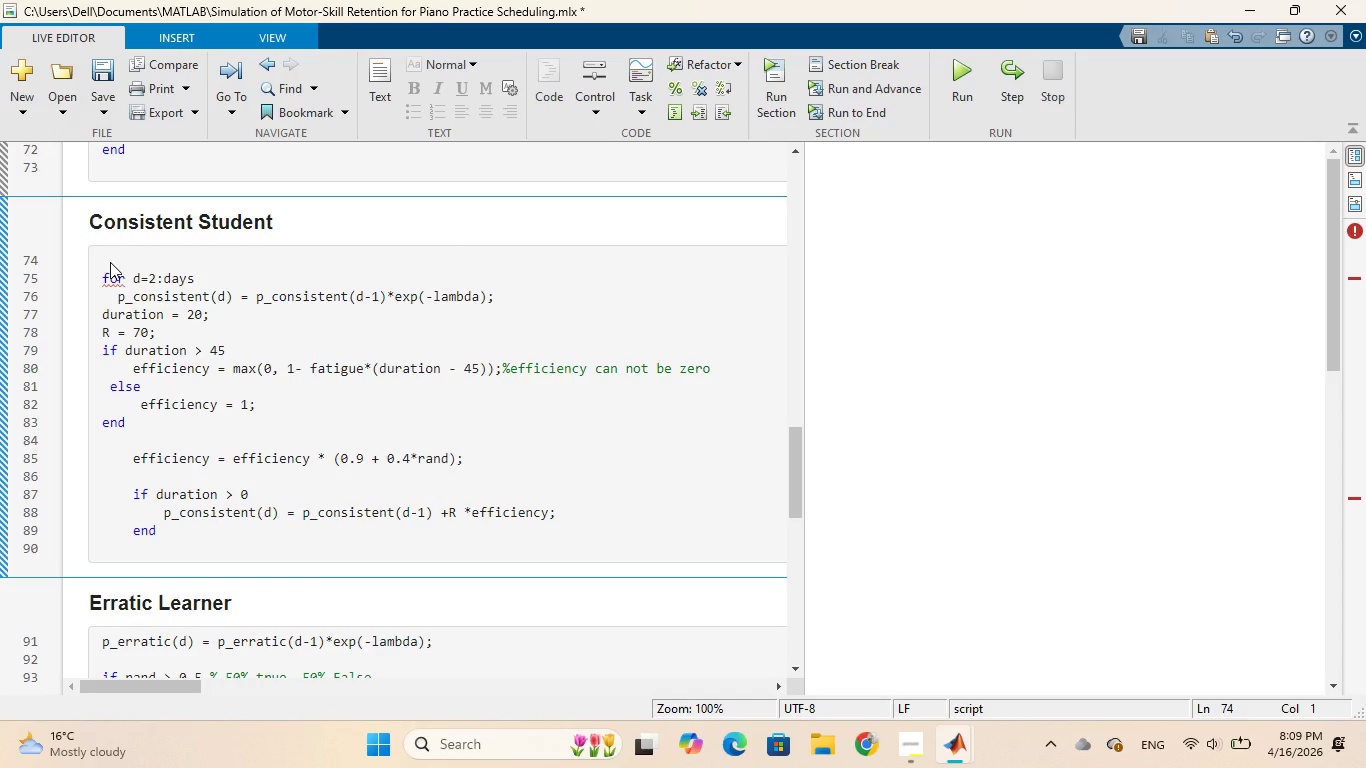 
key(Shift+5)
 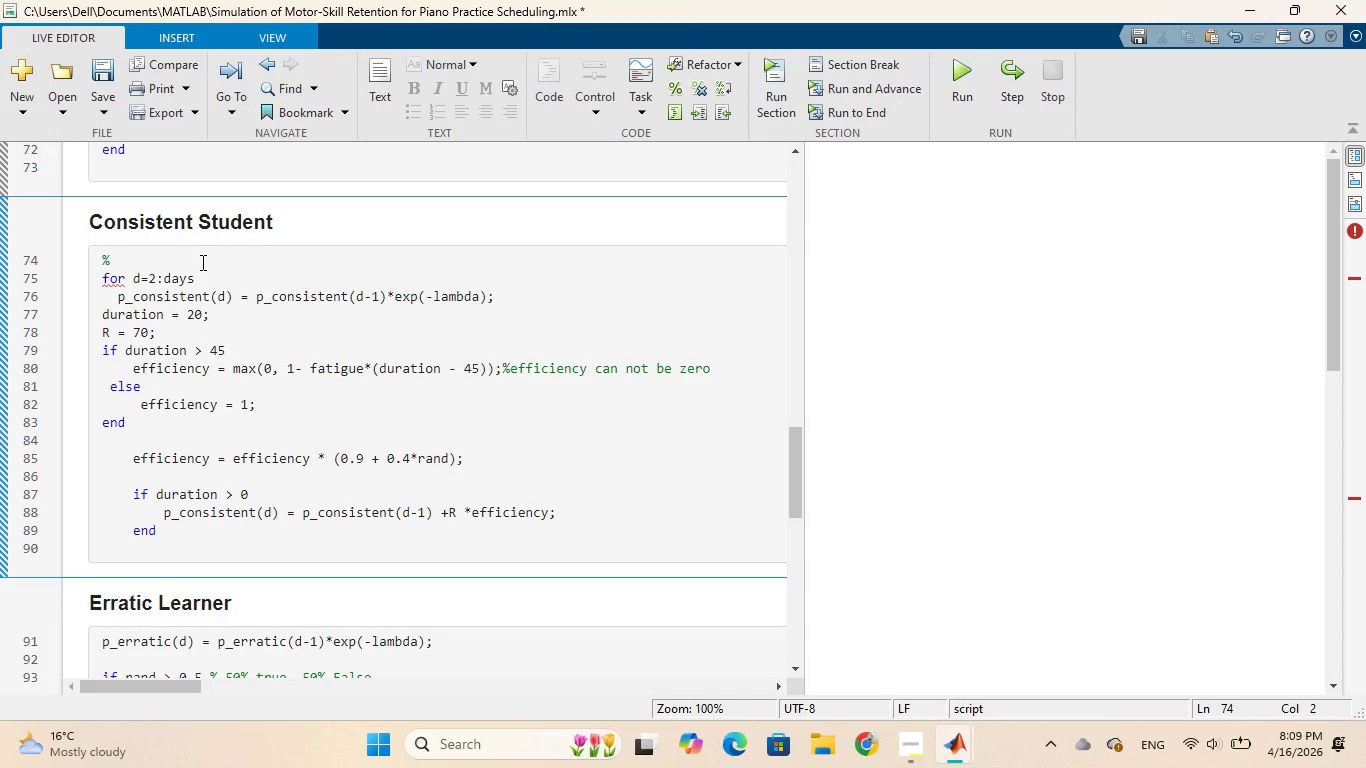 
type(fh)
key(Backspace)
key(Backspace)
key(Backspace)
 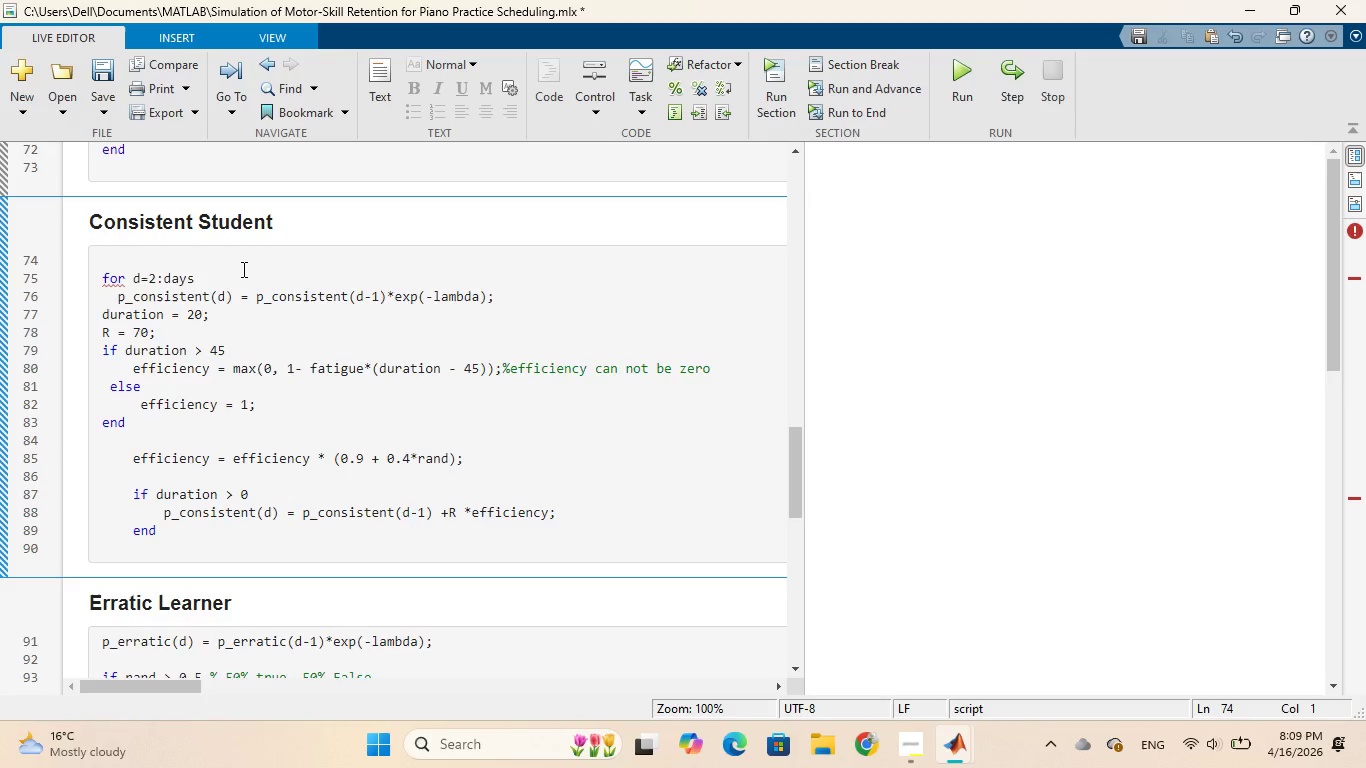 
scroll: coordinate [242, 269], scroll_direction: up, amount: 4.0
 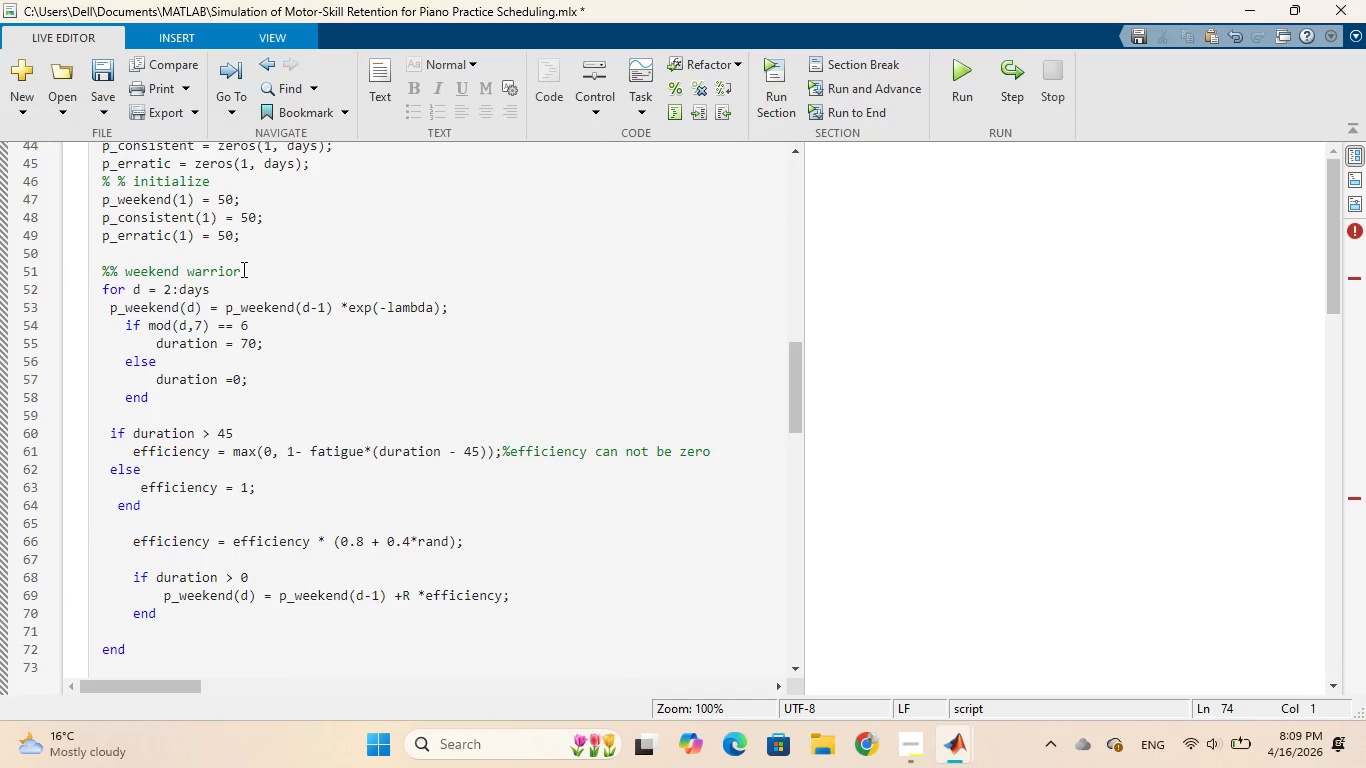 
scroll: coordinate [242, 269], scroll_direction: down, amount: 4.0
 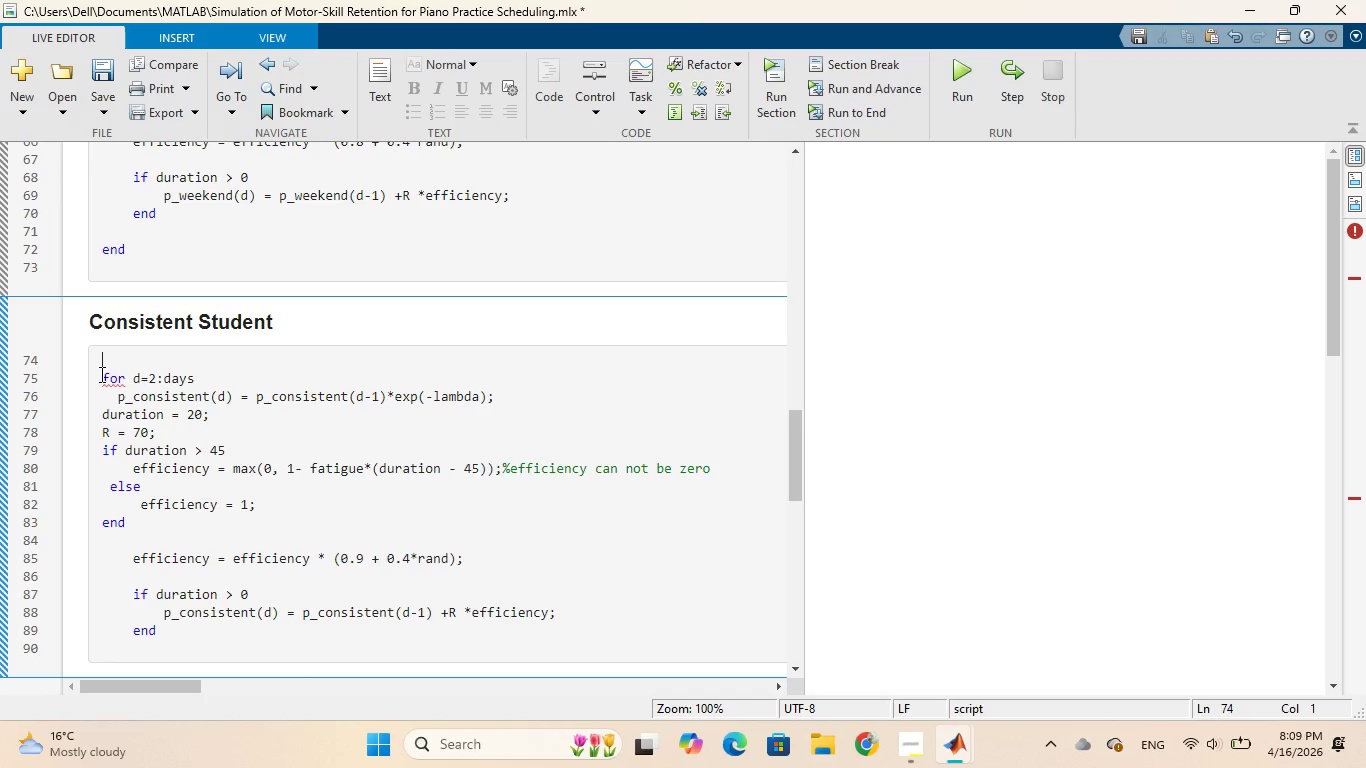 
left_click([109, 375])
 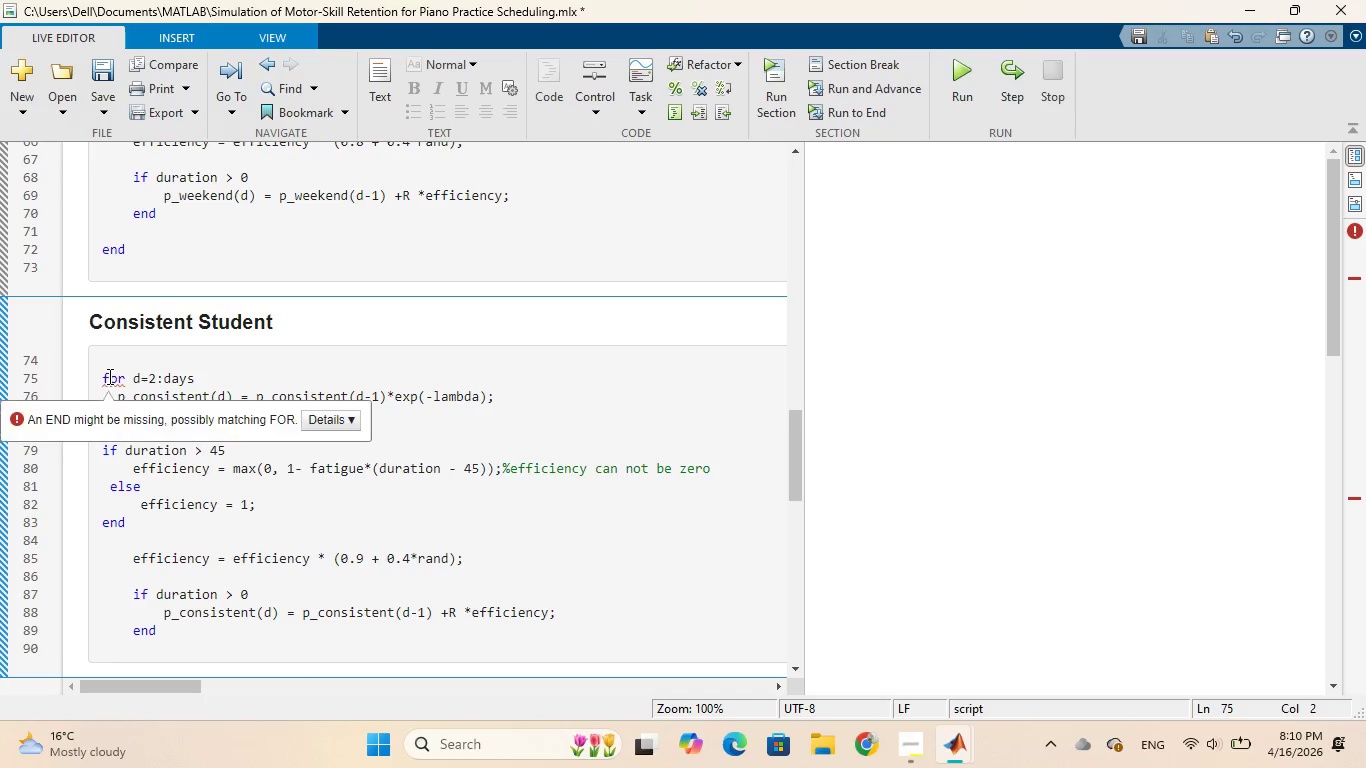 
right_click([108, 376])
 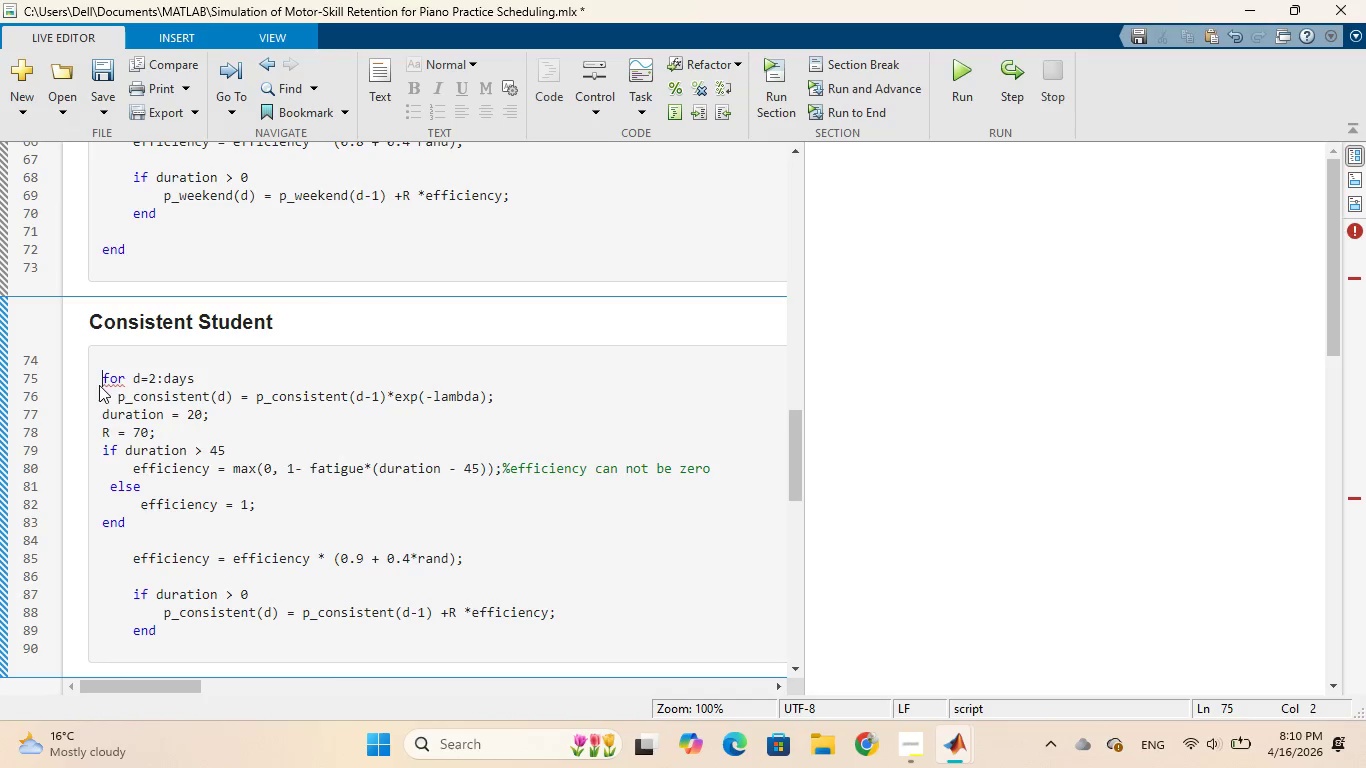 
double_click([111, 381])
 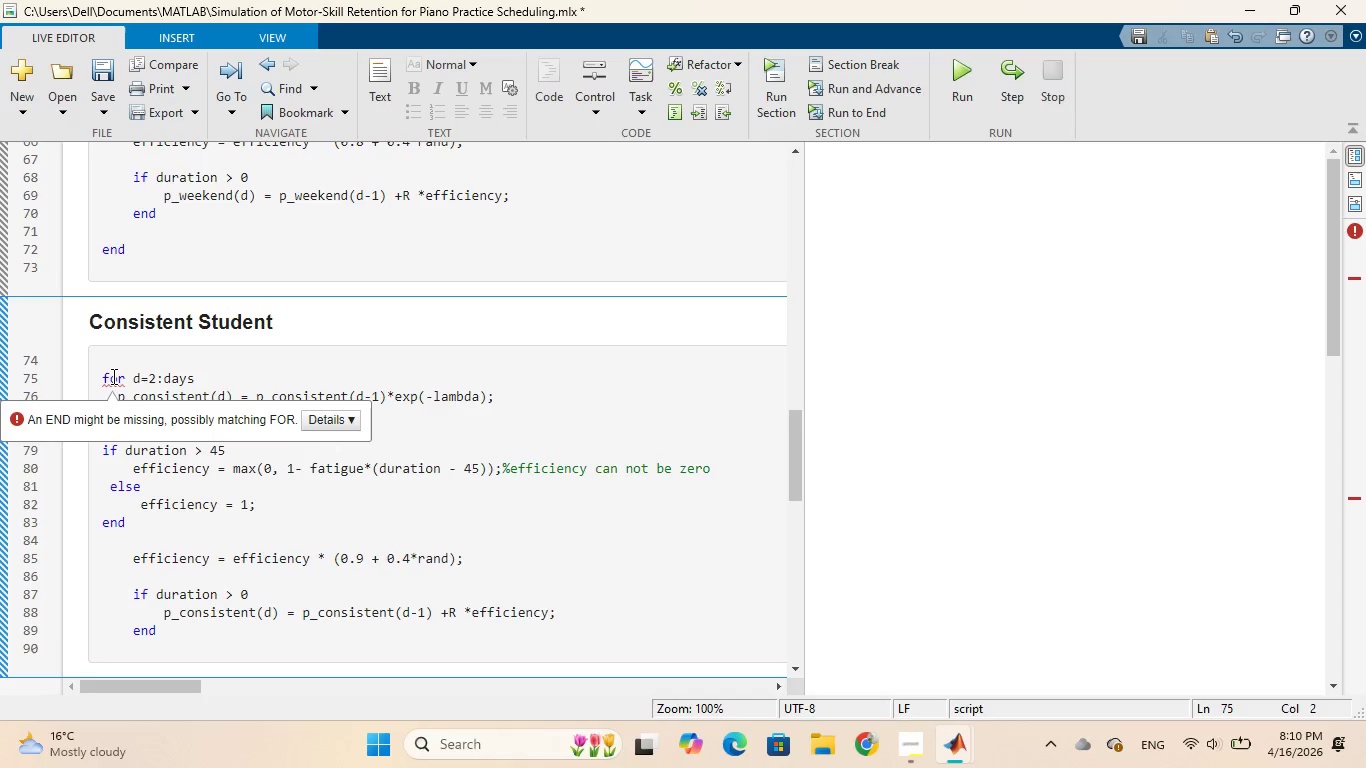 
wait(5.77)
 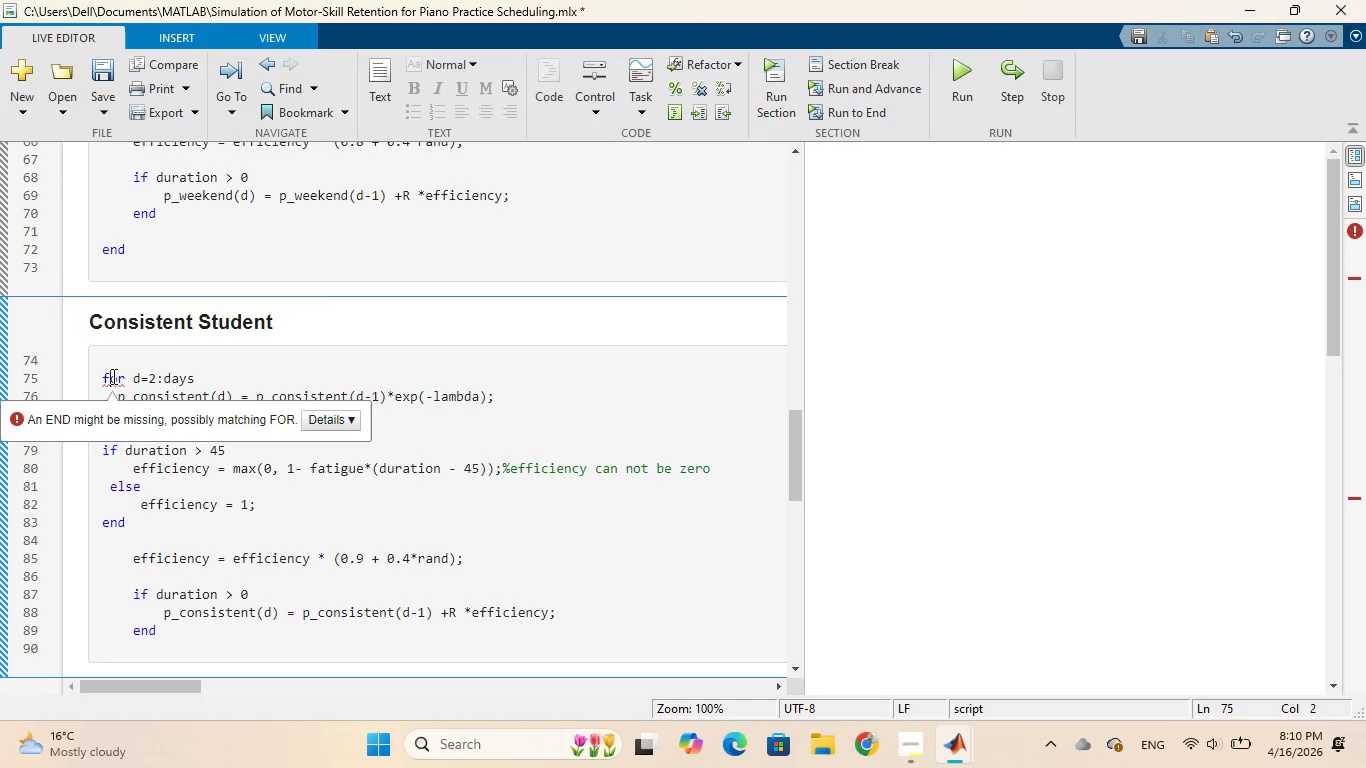 
left_click([217, 361])
 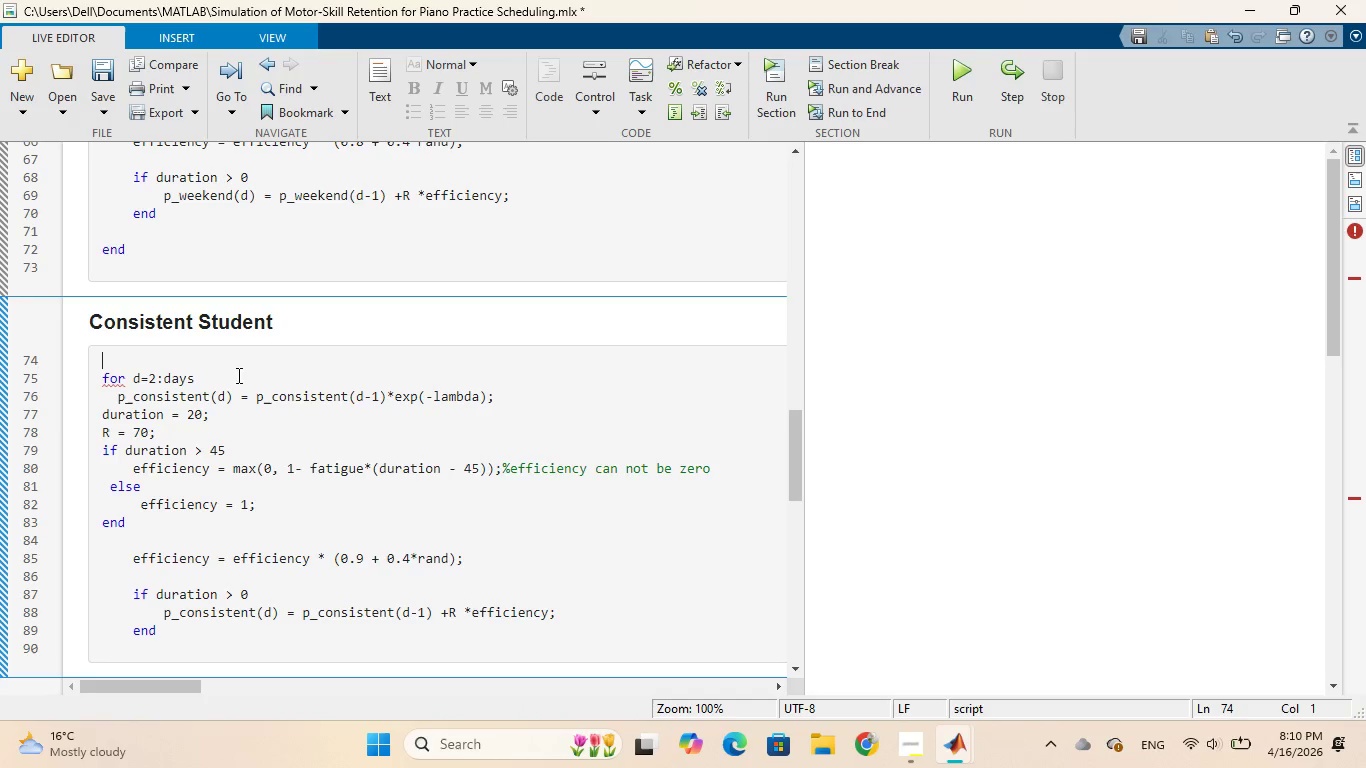 
scroll: coordinate [245, 389], scroll_direction: down, amount: 1.0
 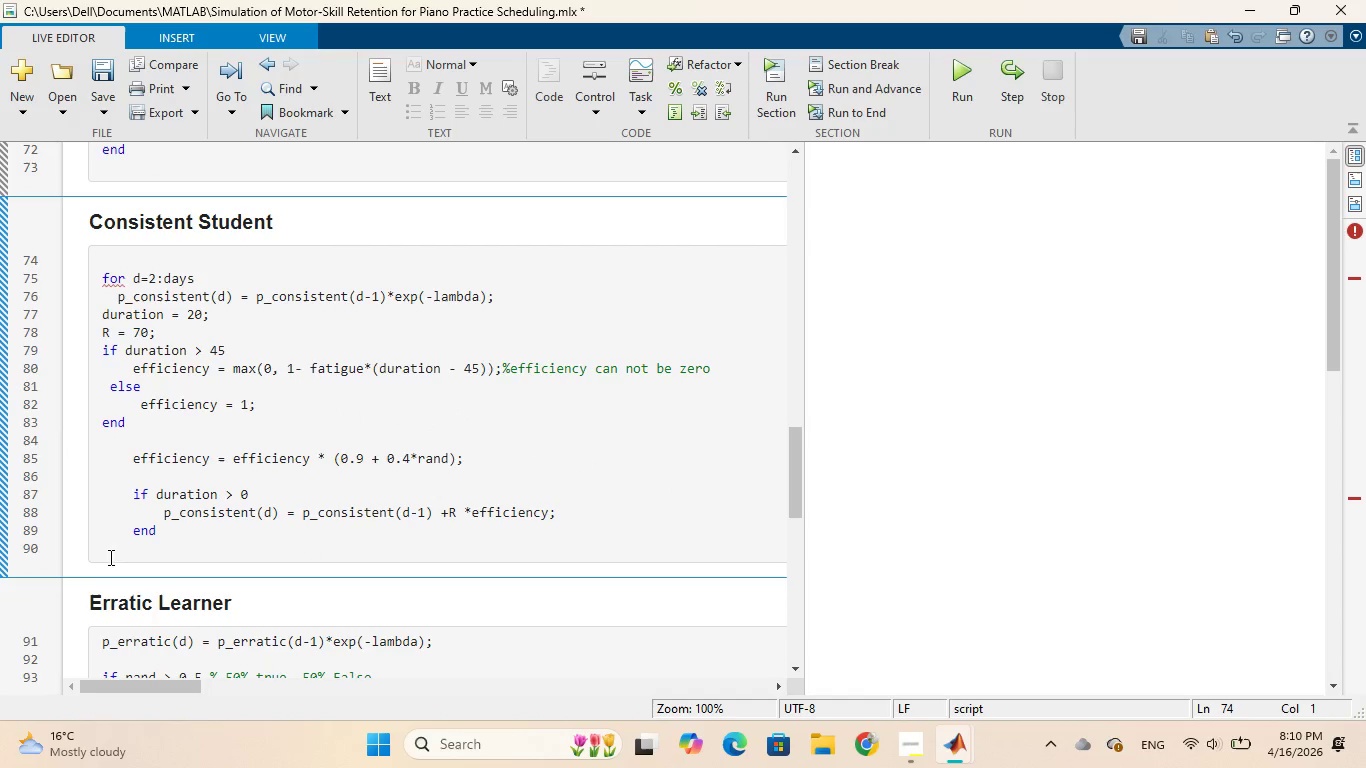 
left_click([105, 550])
 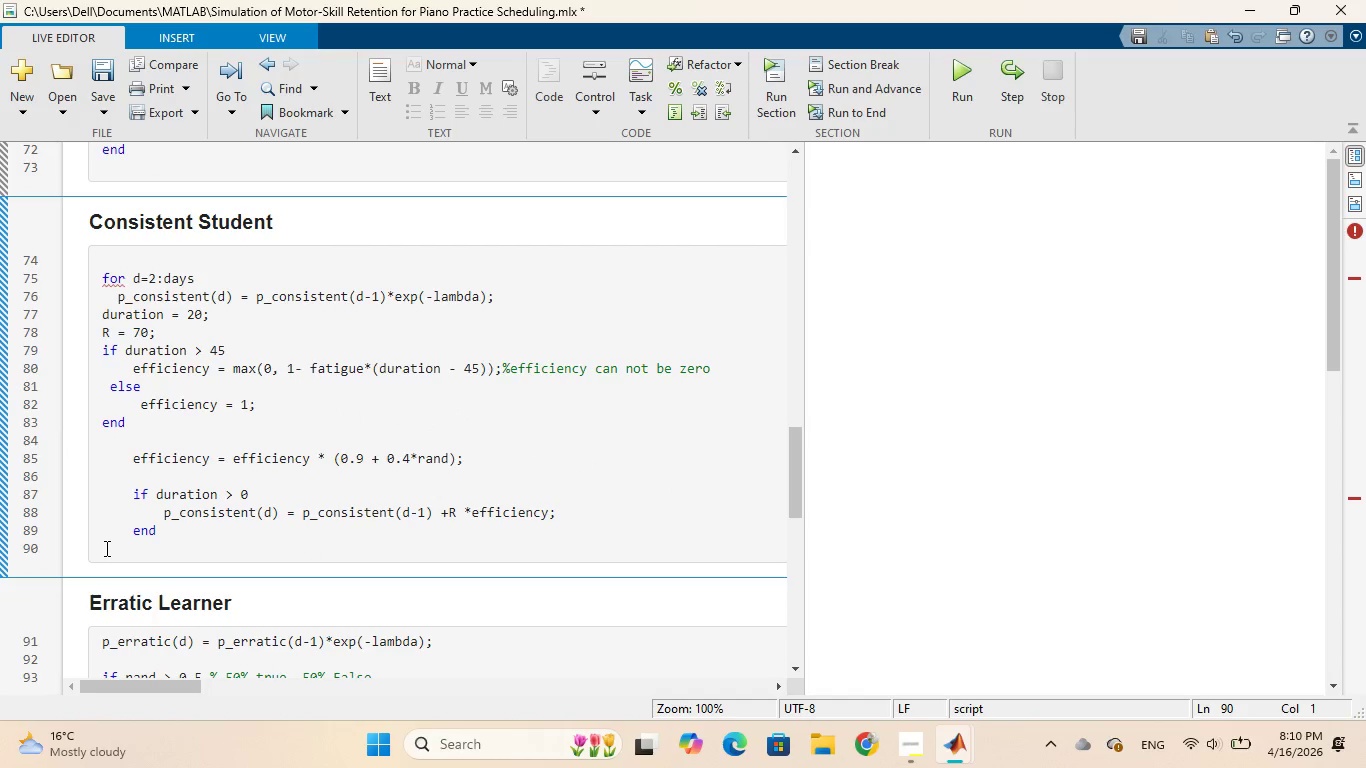 
type(end)
 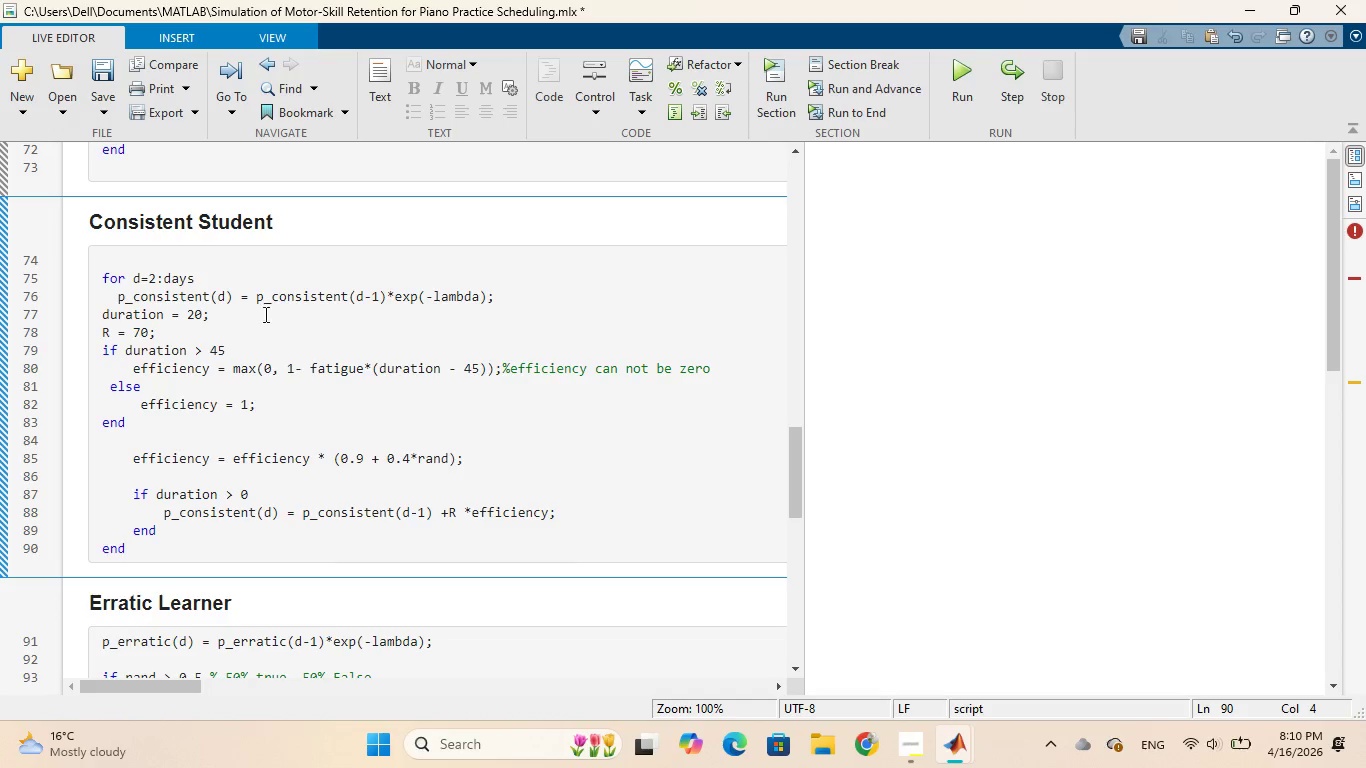 
wait(18.42)
 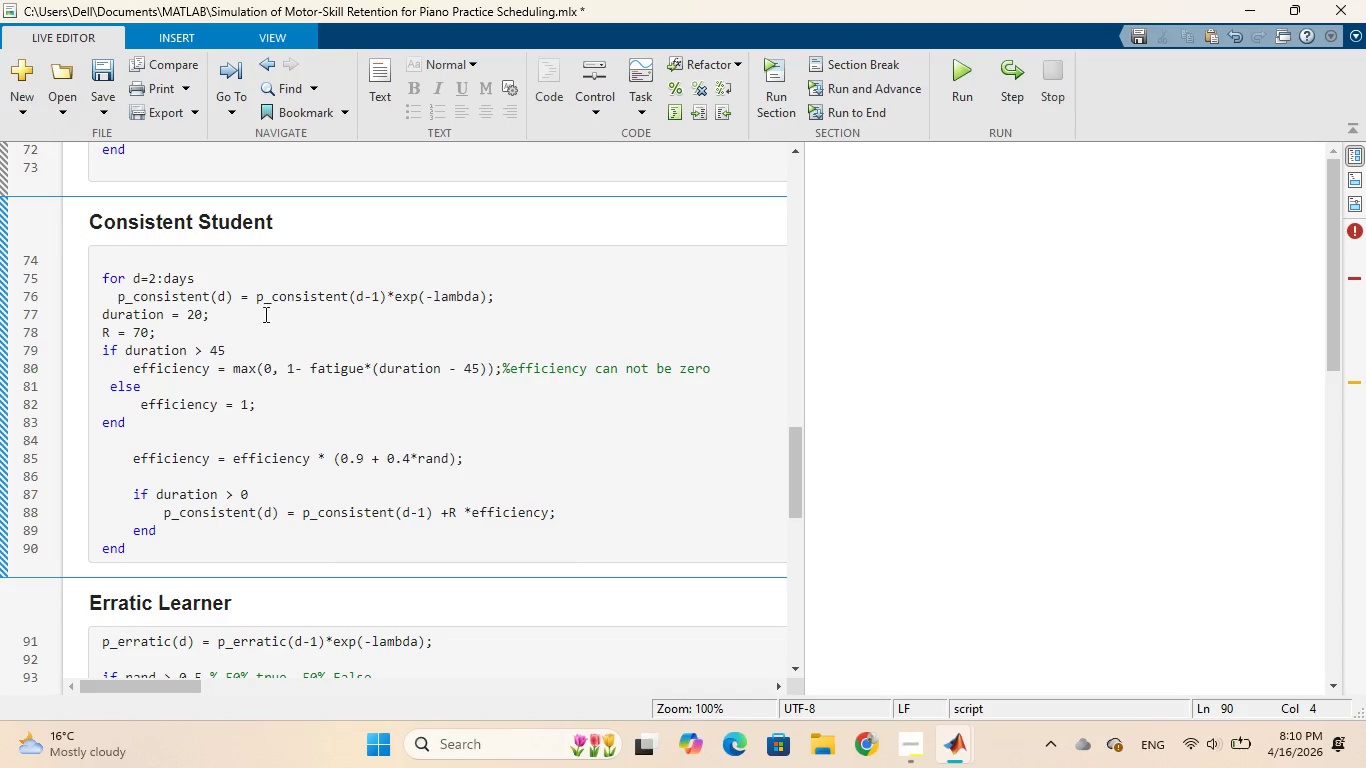 
left_click([101, 315])
 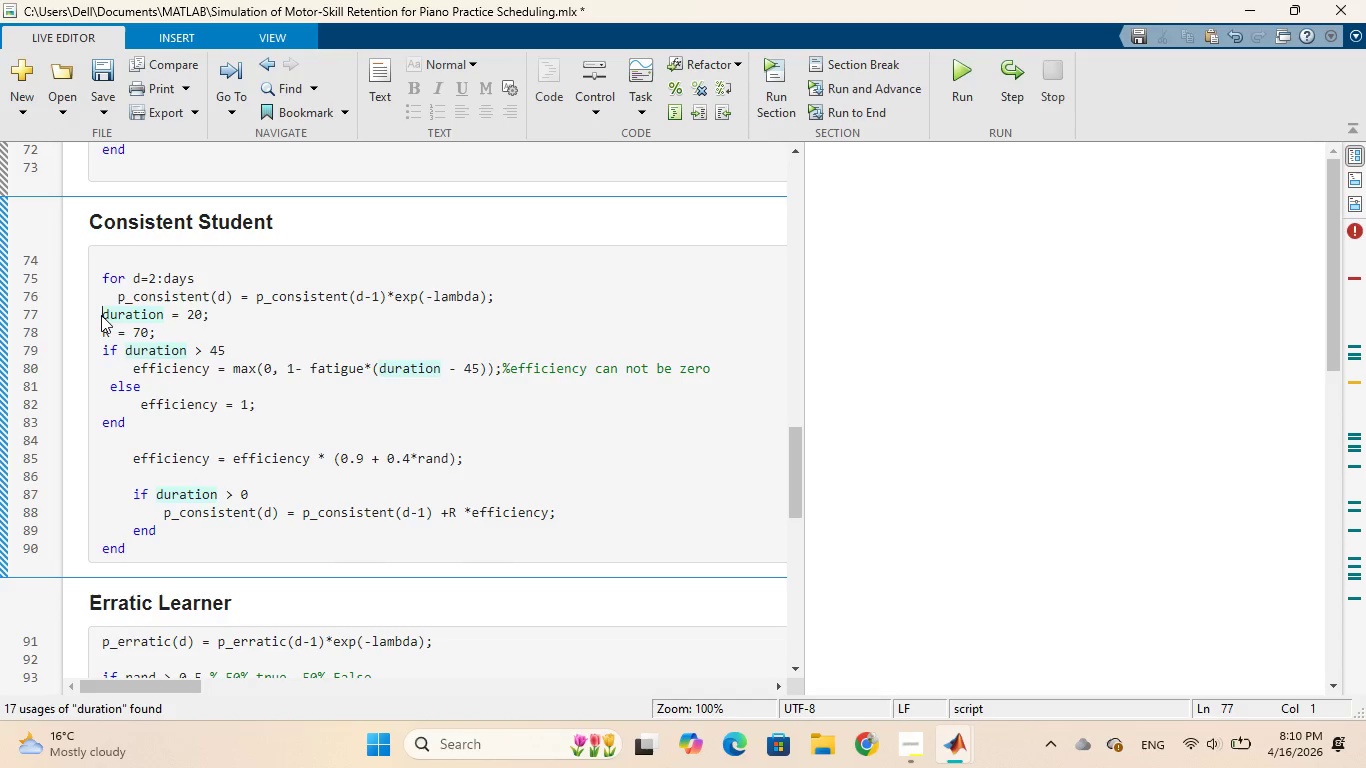 
key(Space)
 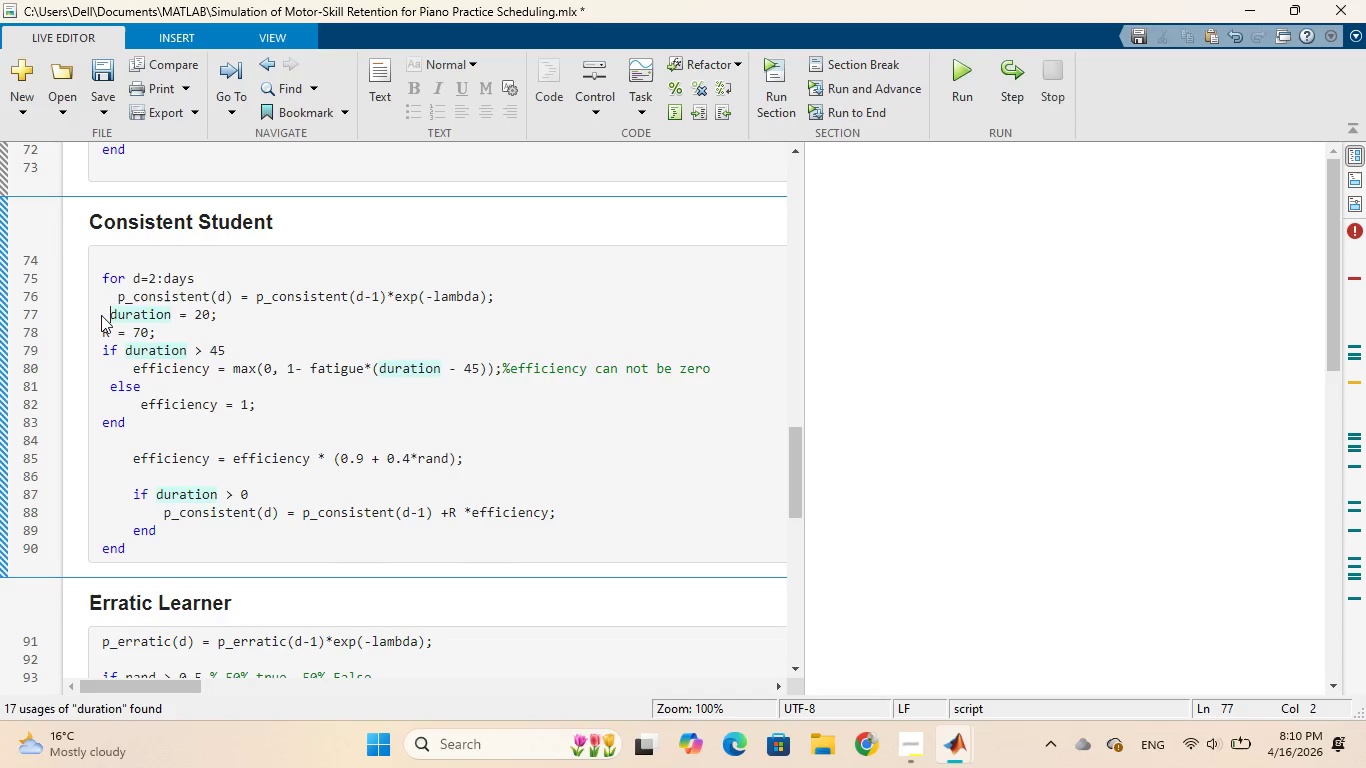 
key(Space)
 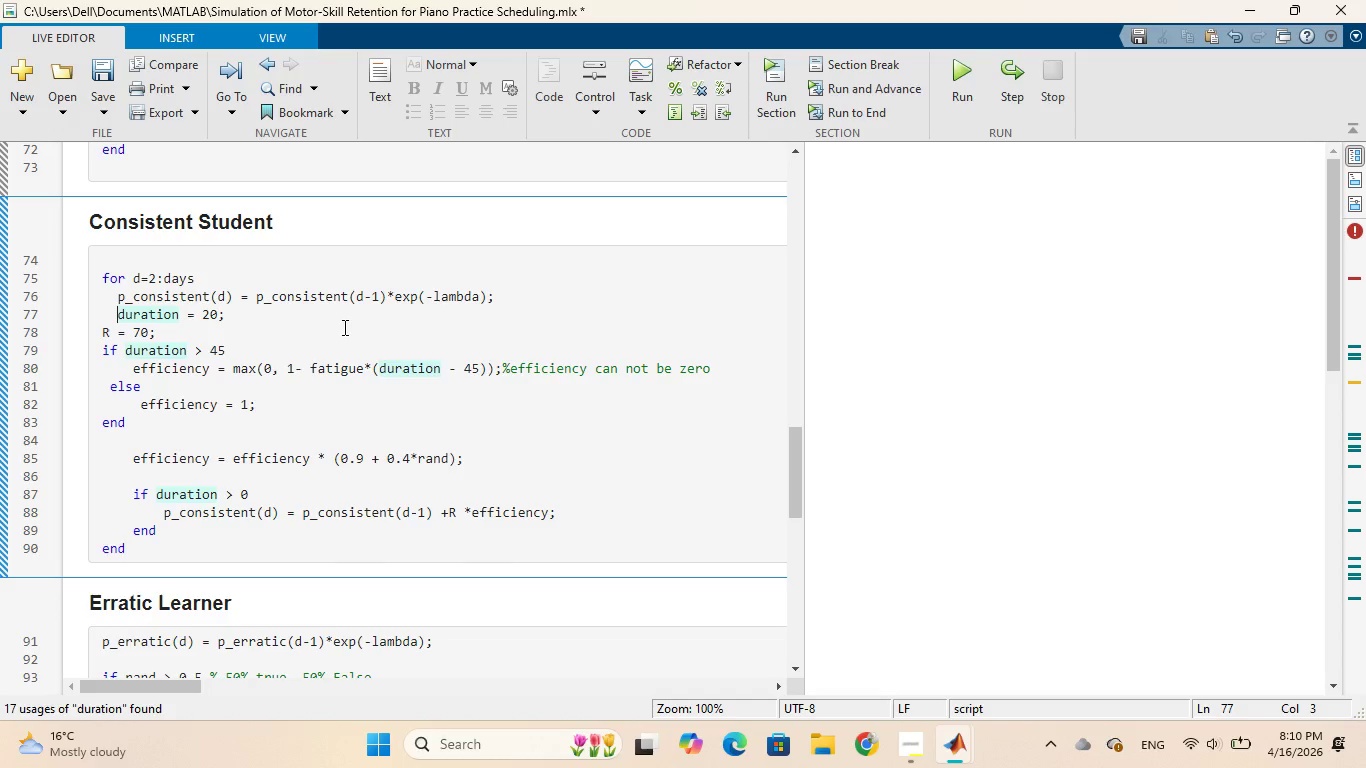 
wait(5.38)
 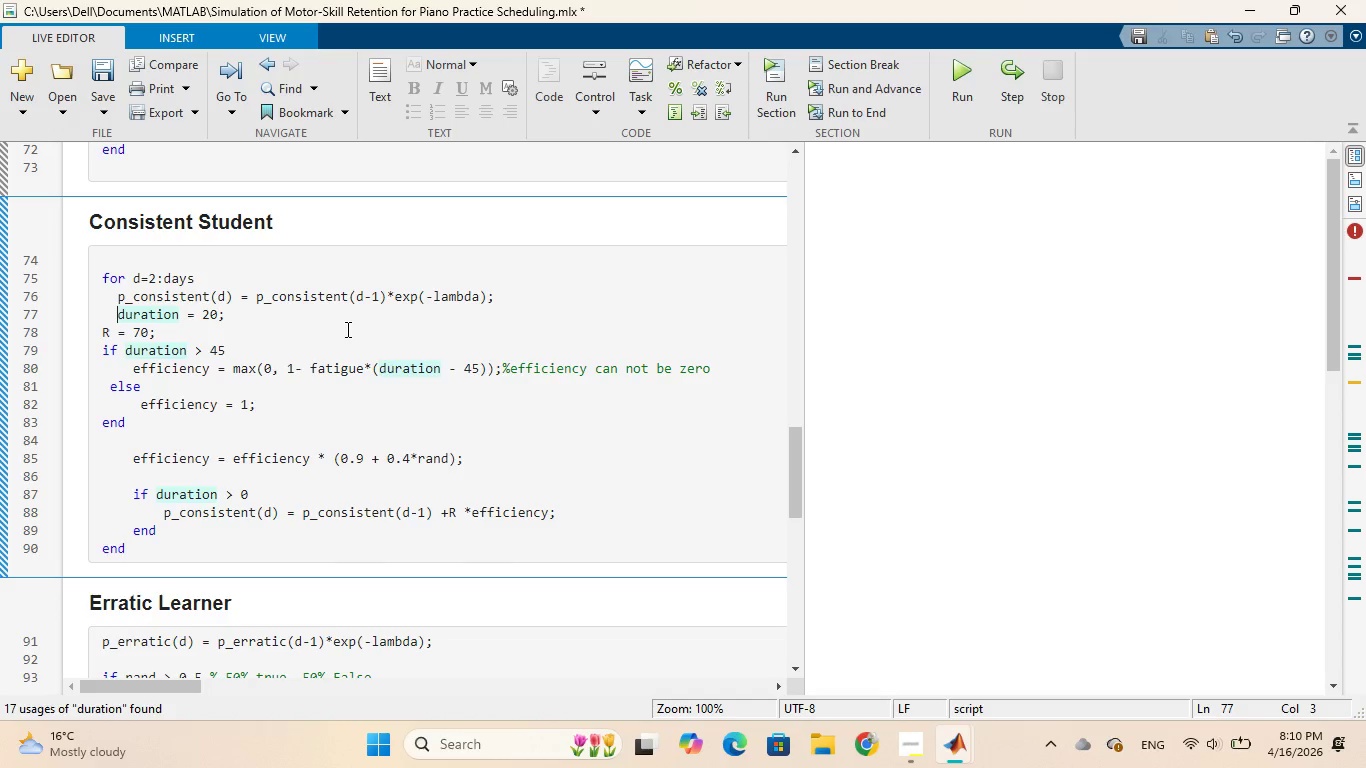 
left_click([209, 309])
 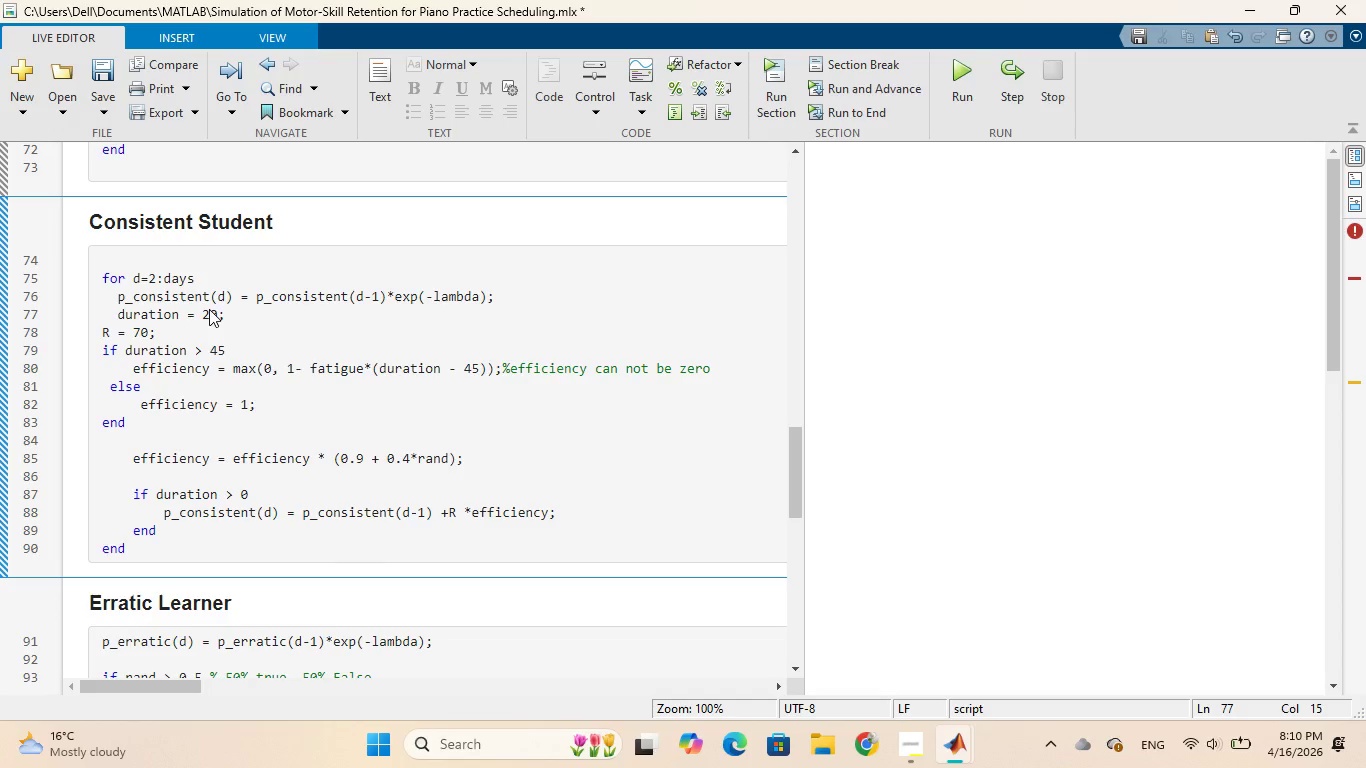 
key(Backspace)
 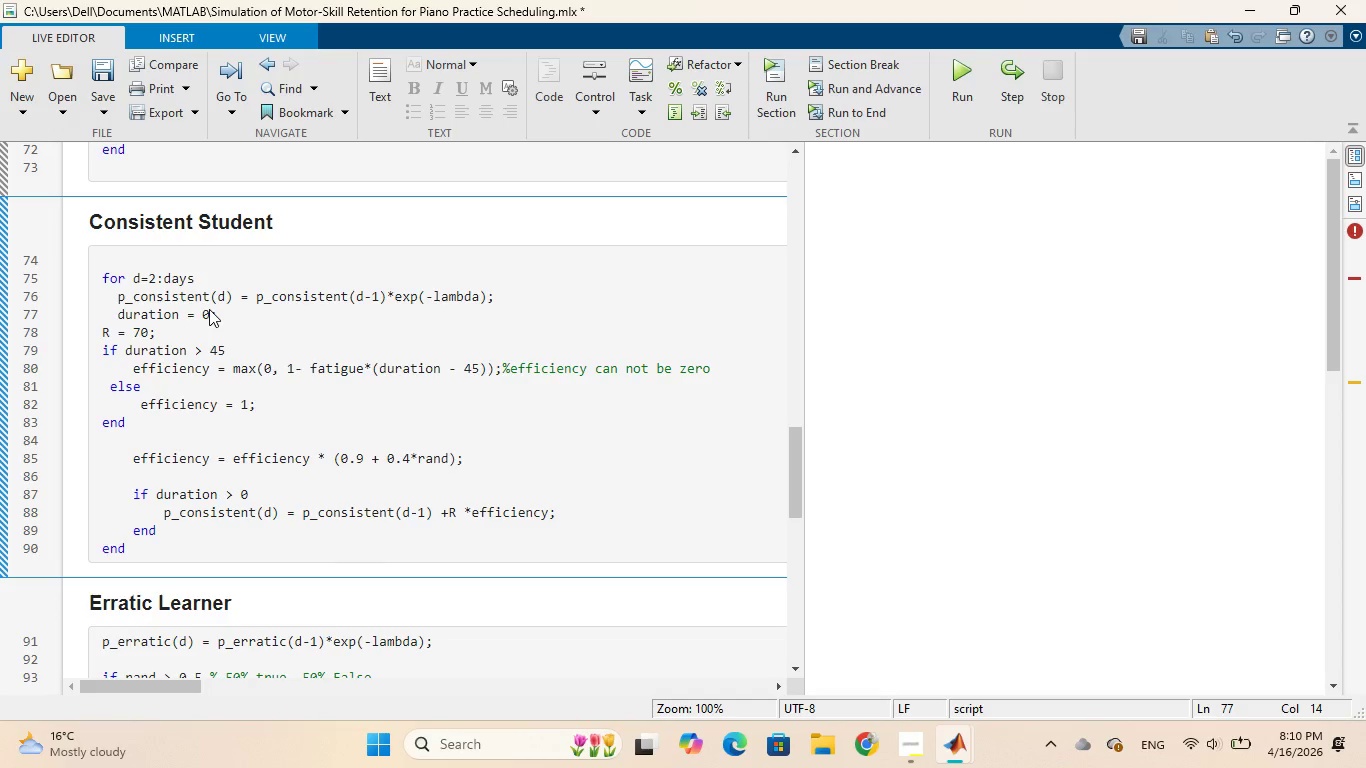 
key(3)
 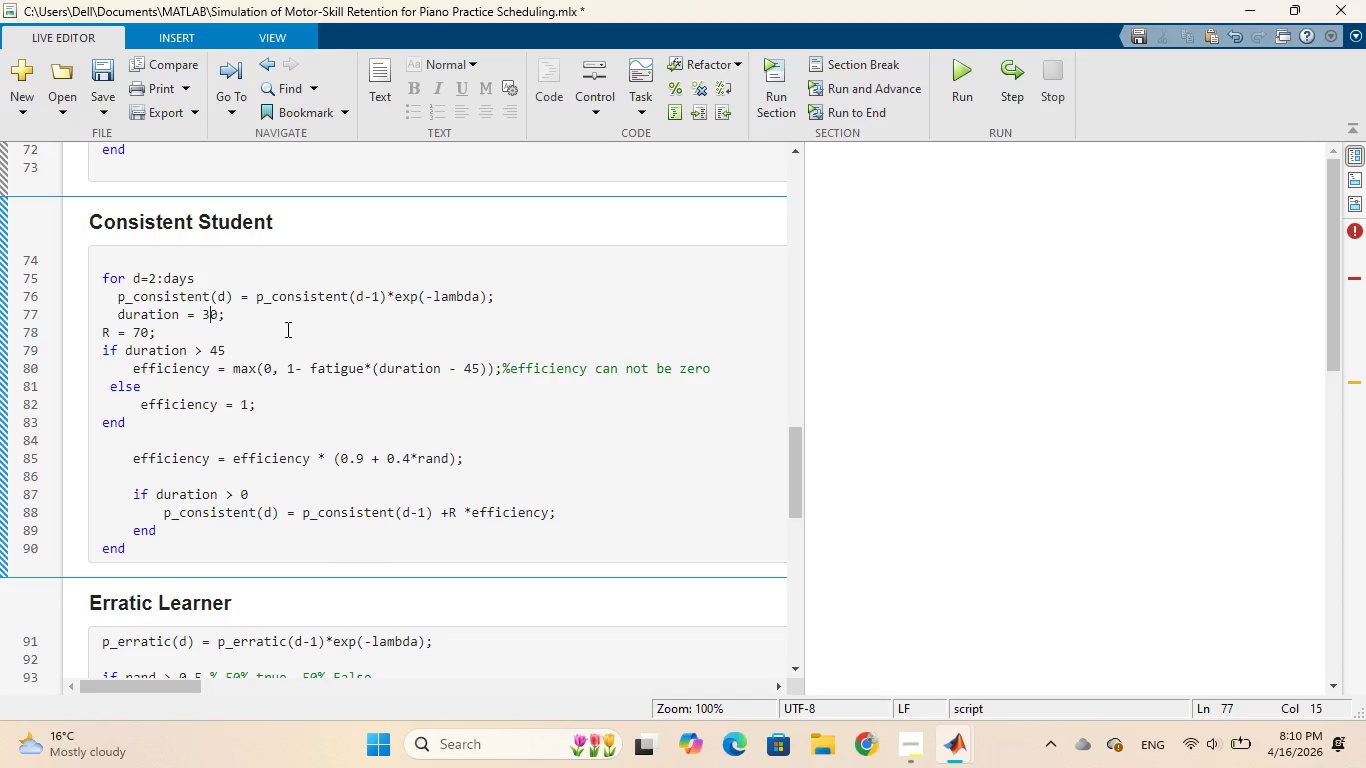 
mouse_move([159, 352])
 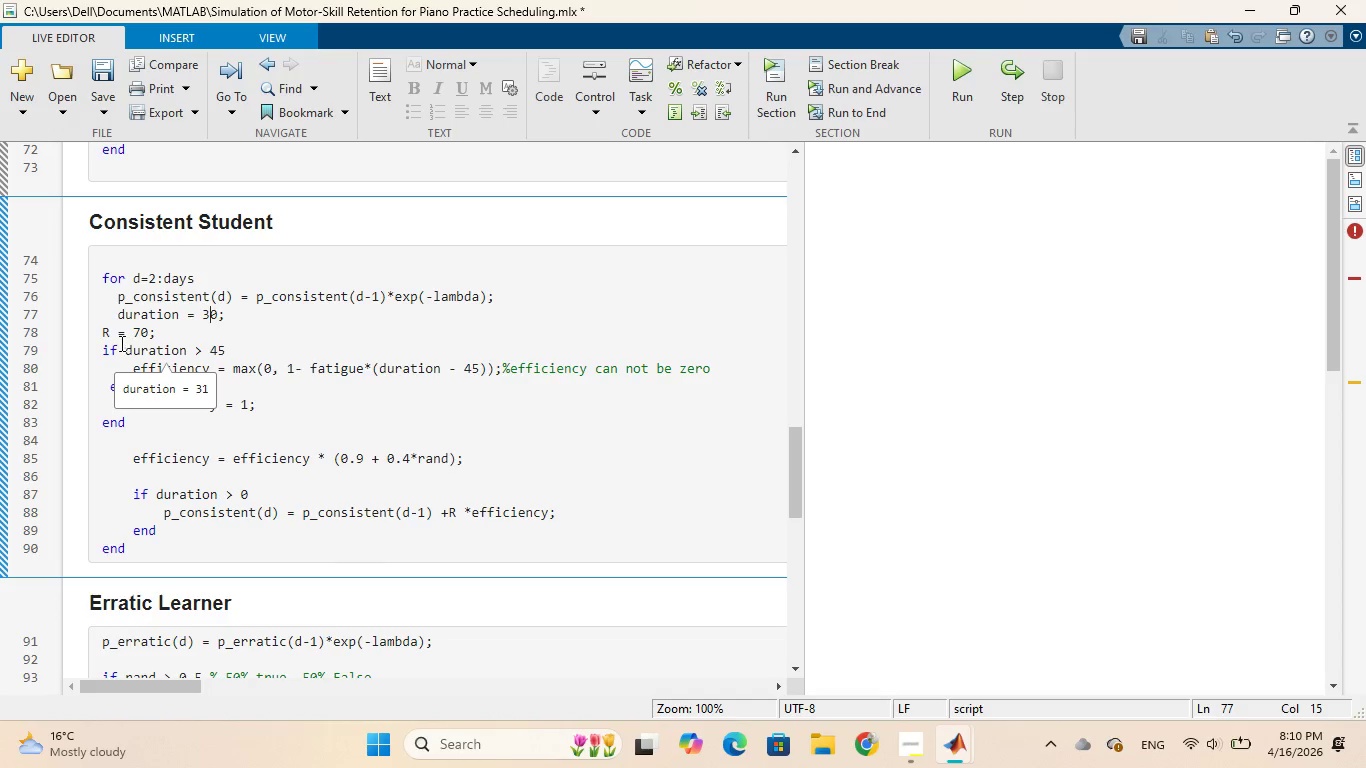 
mouse_move([140, 337])
 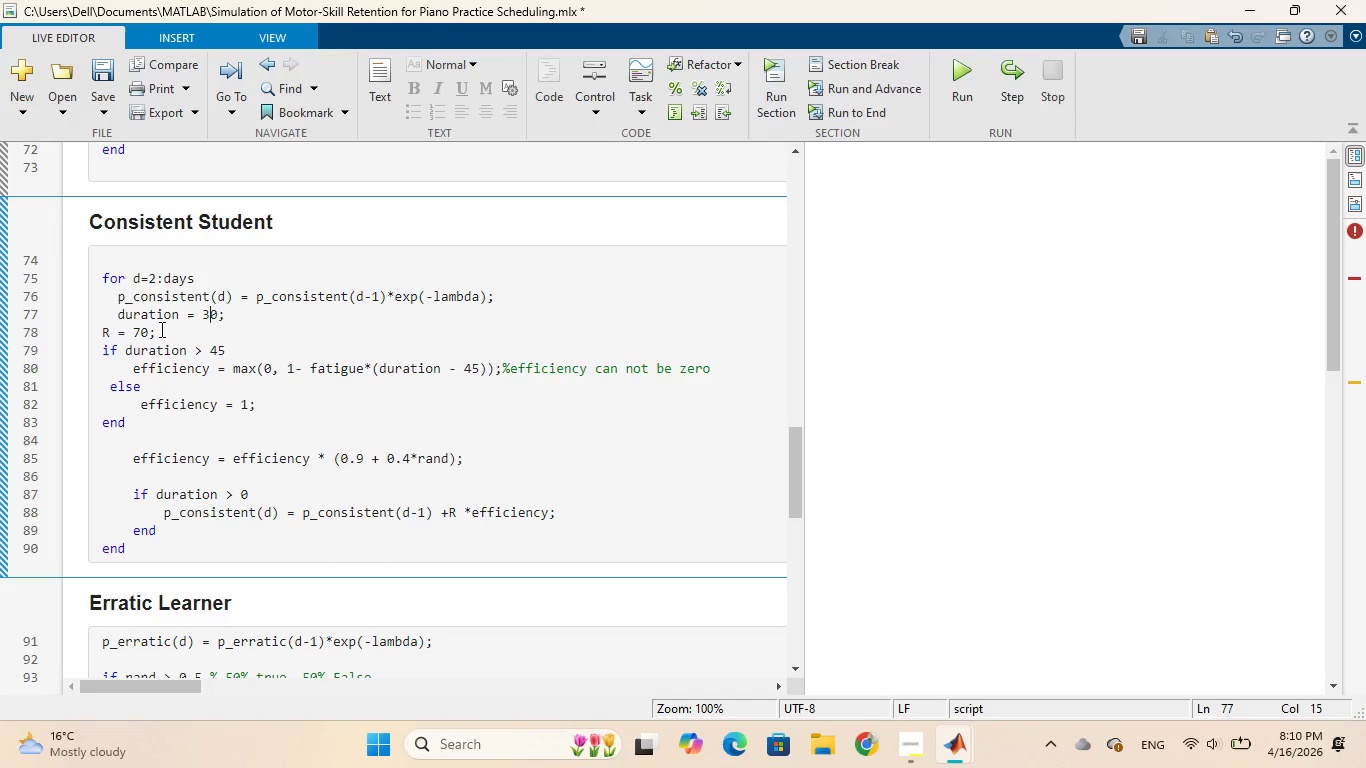 
left_click_drag(start_coordinate=[160, 329], to_coordinate=[97, 327])
 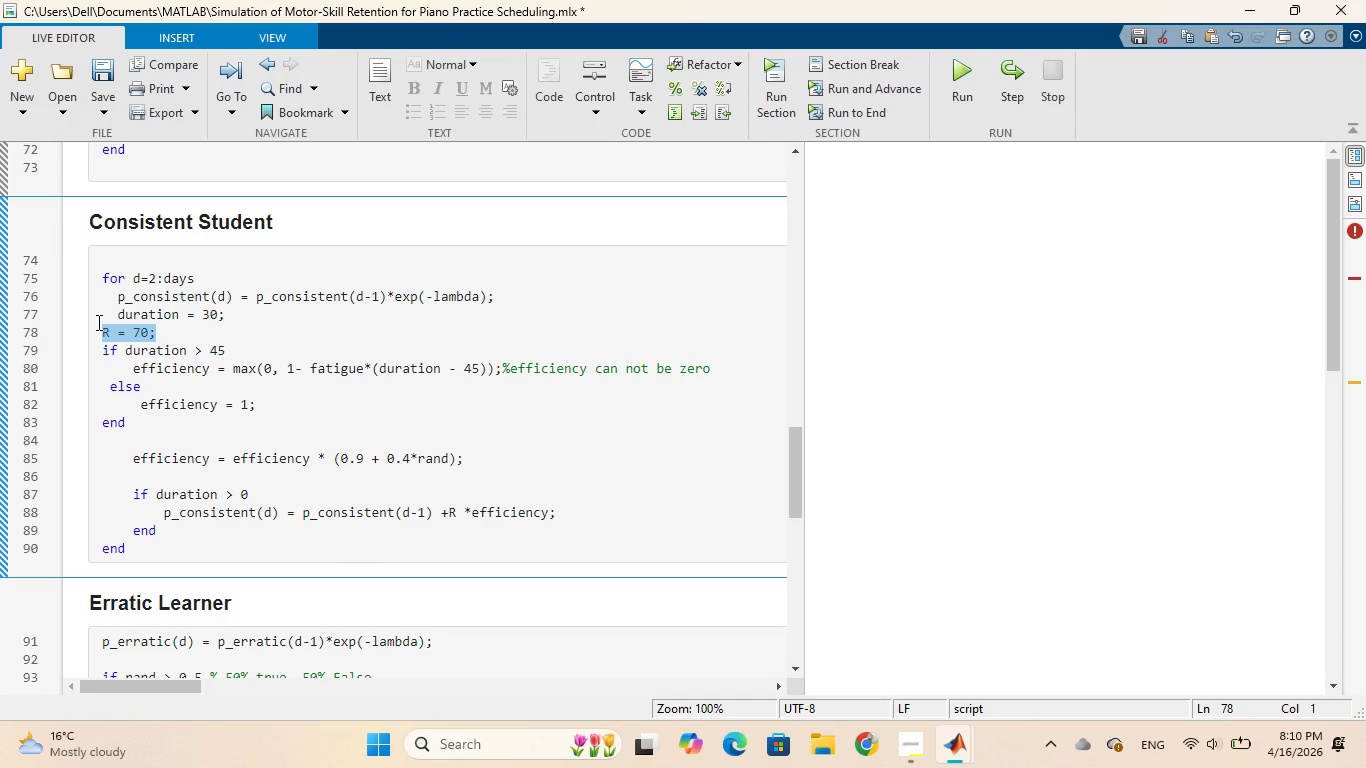 
key(Backspace)
 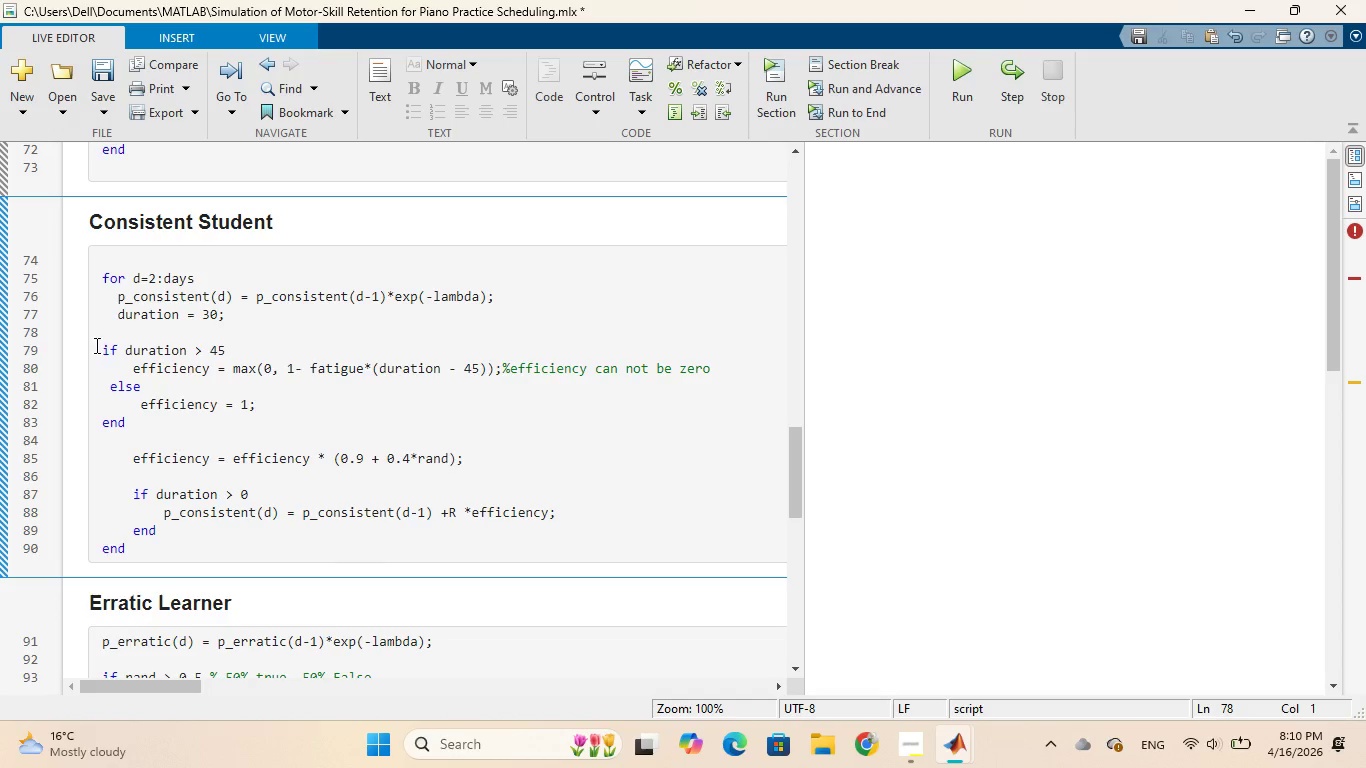 
left_click_drag(start_coordinate=[100, 344], to_coordinate=[166, 418])
 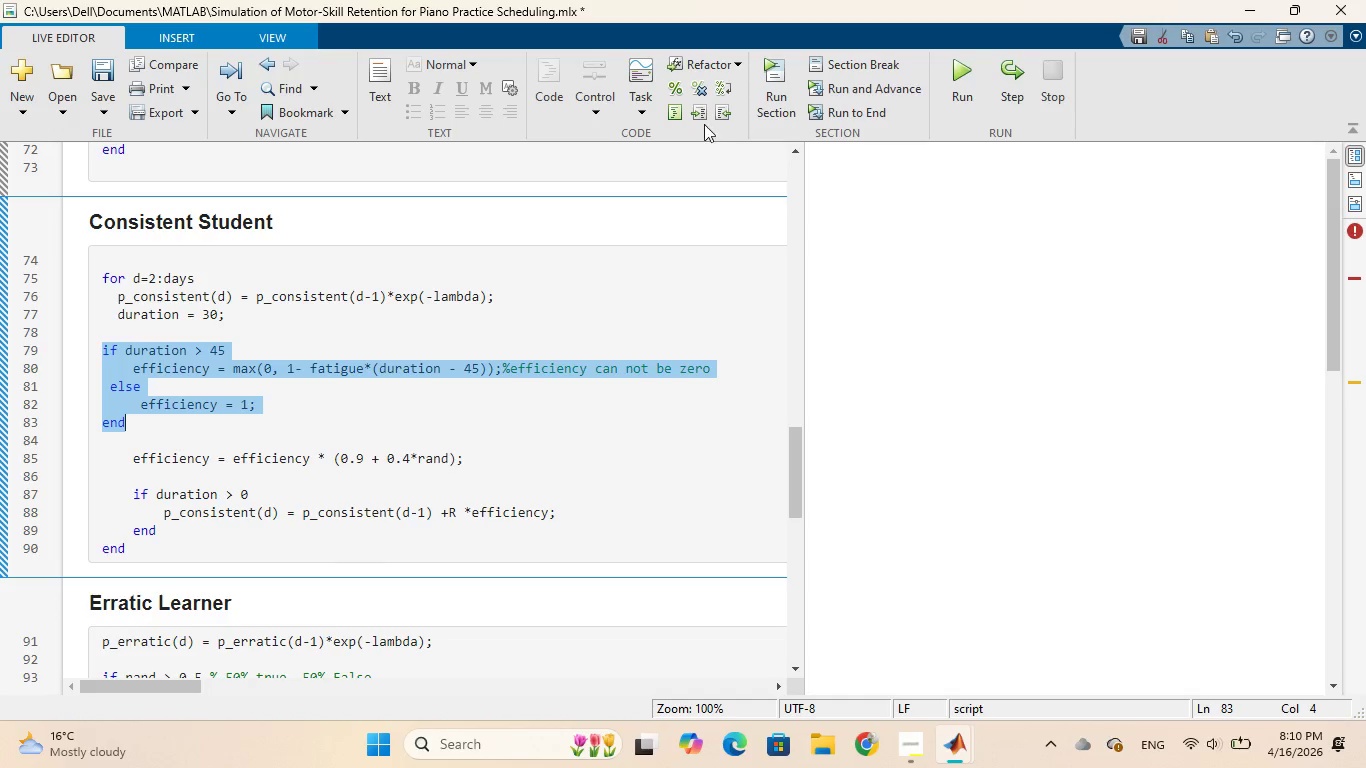 
left_click([697, 113])
 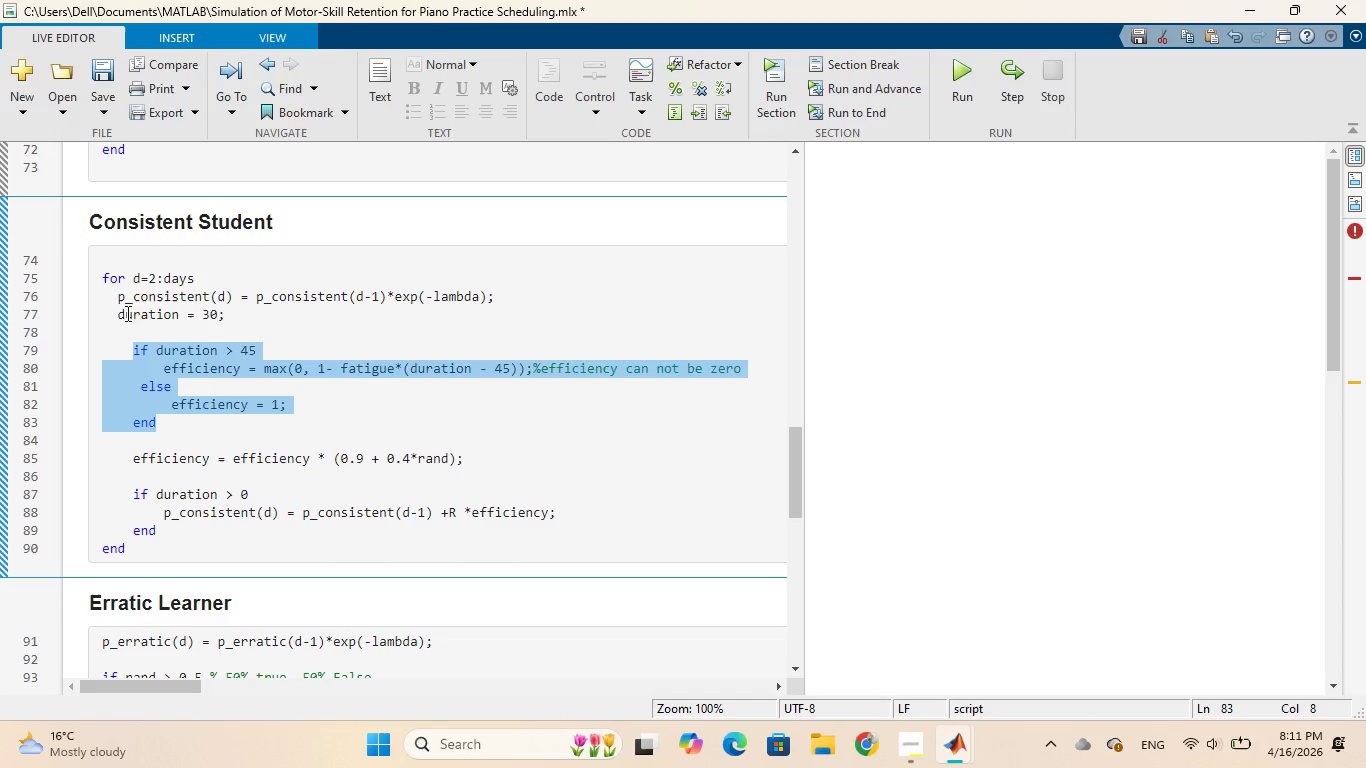 
left_click([113, 297])
 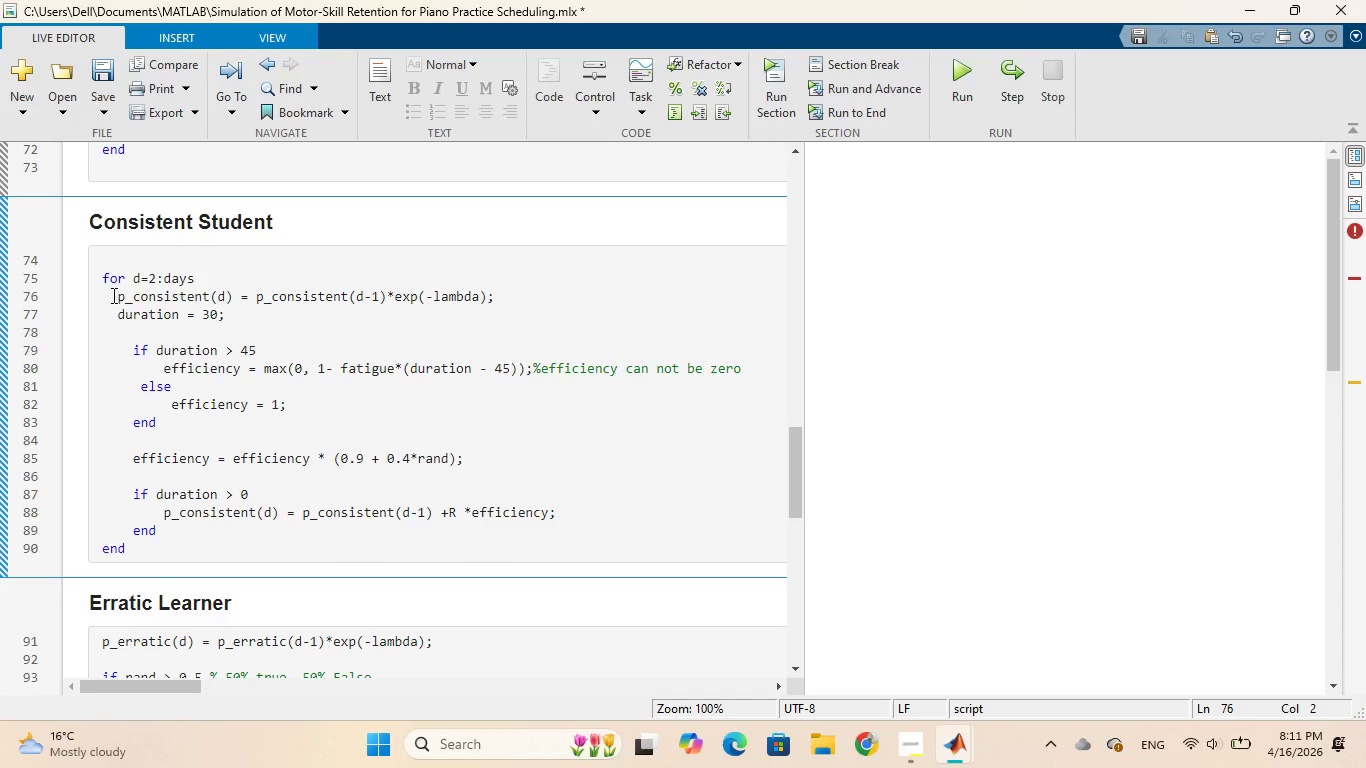 
left_click_drag(start_coordinate=[112, 295], to_coordinate=[244, 312])
 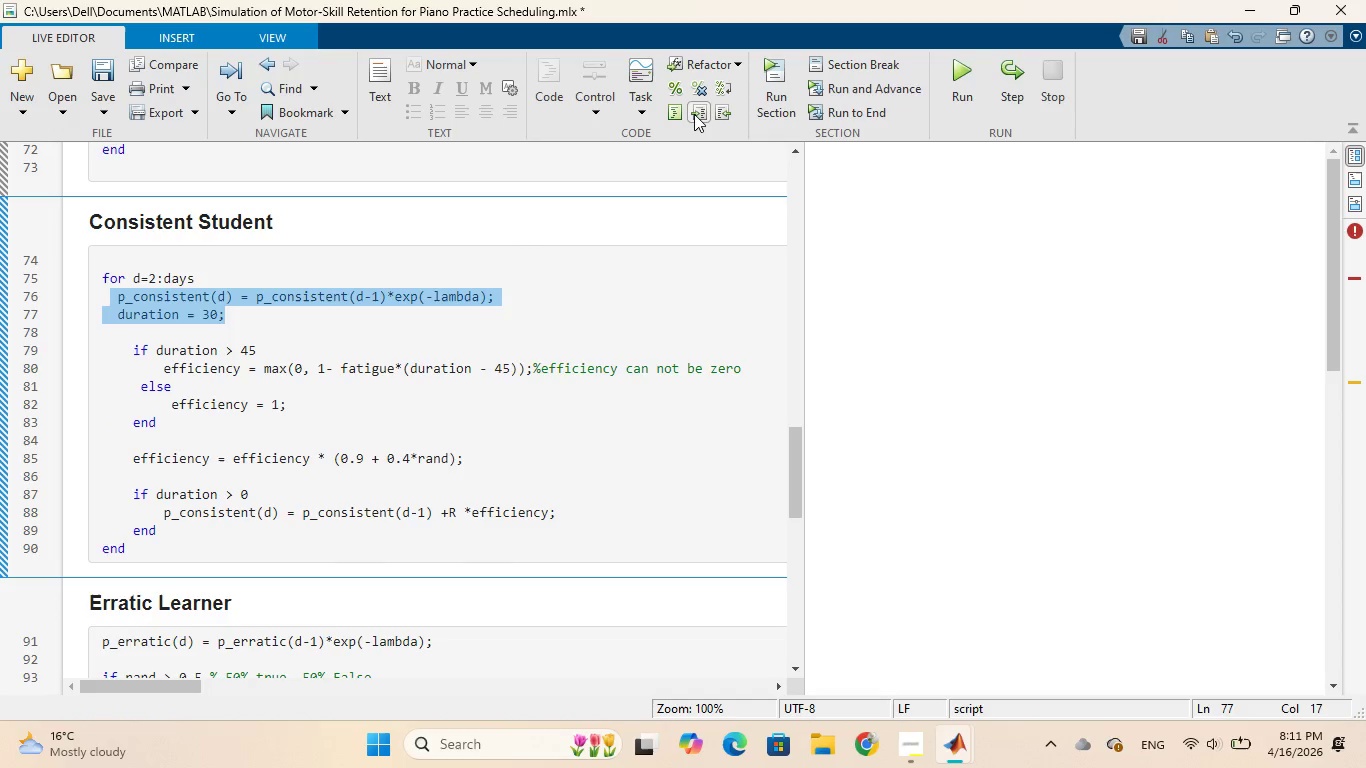 
left_click([694, 114])
 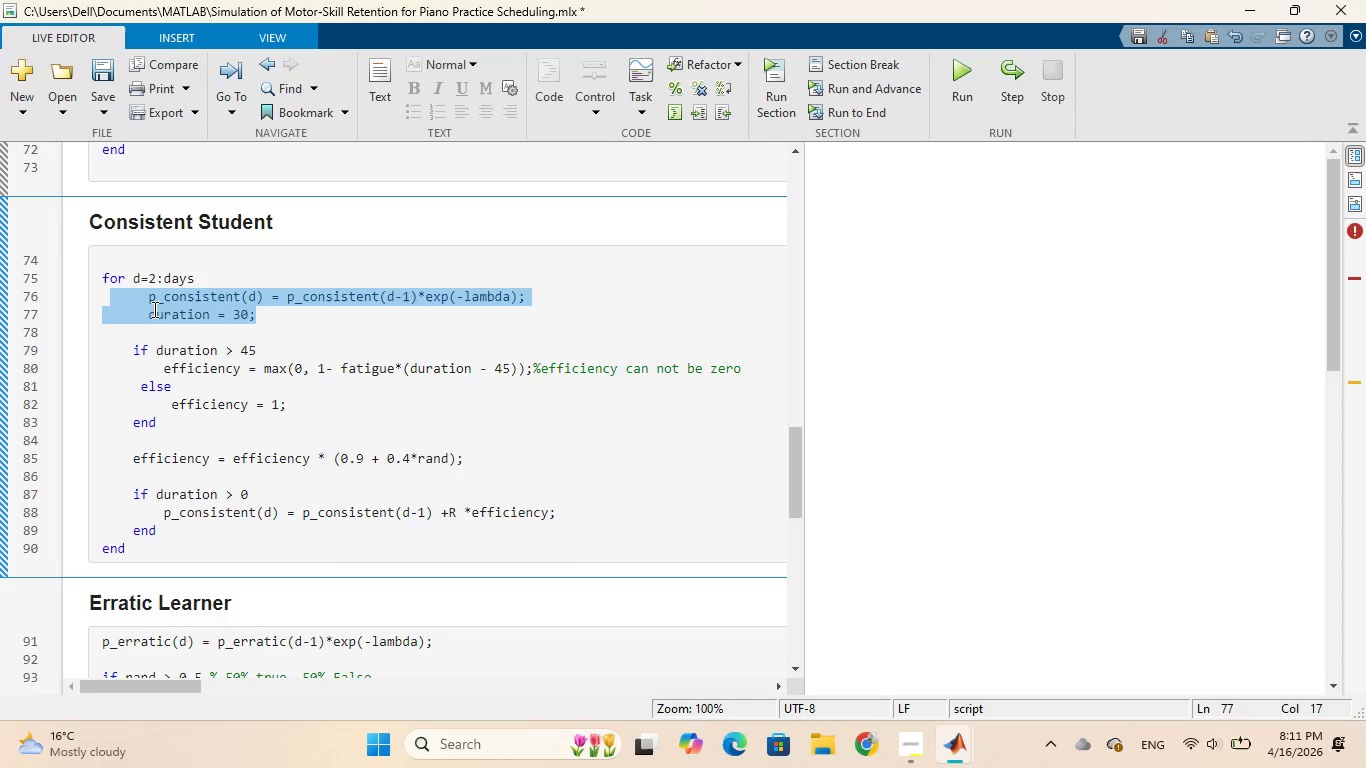 
left_click([147, 303])
 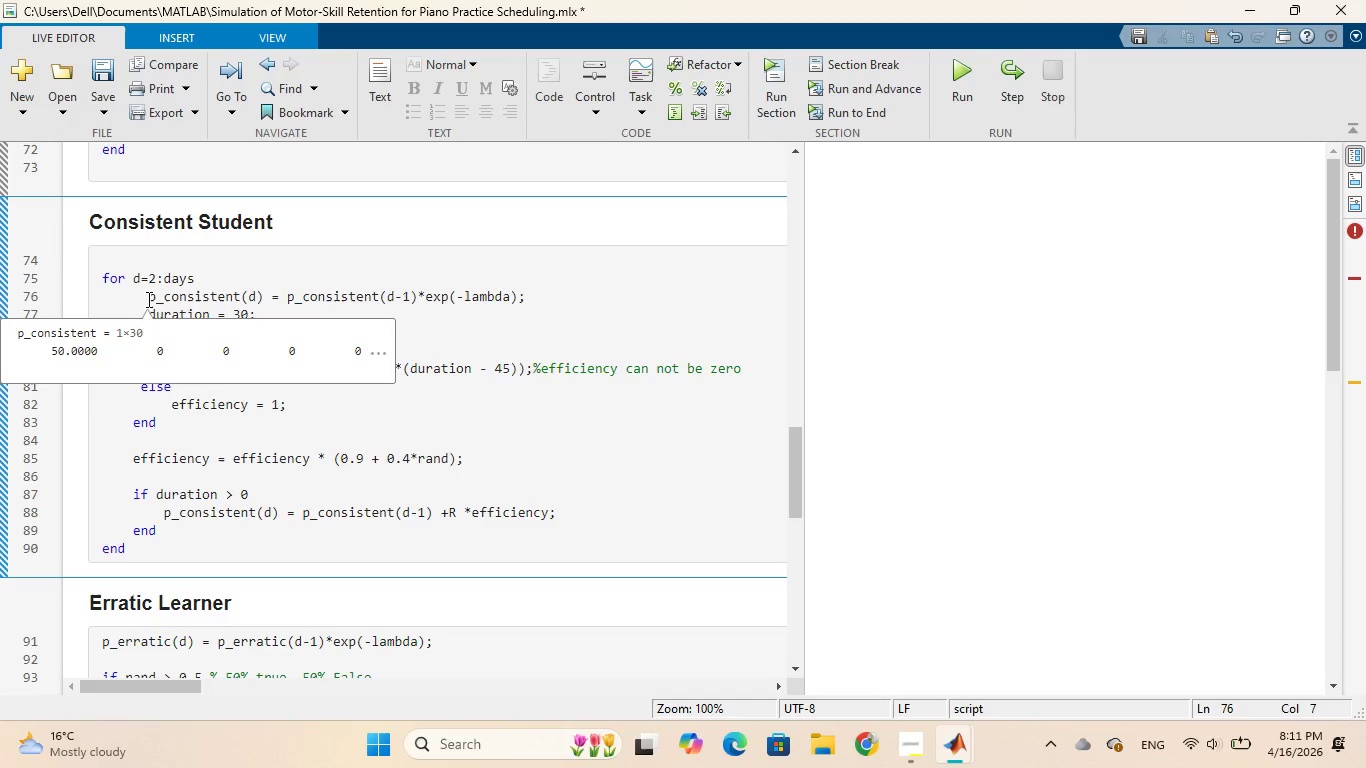 
key(Backspace)
 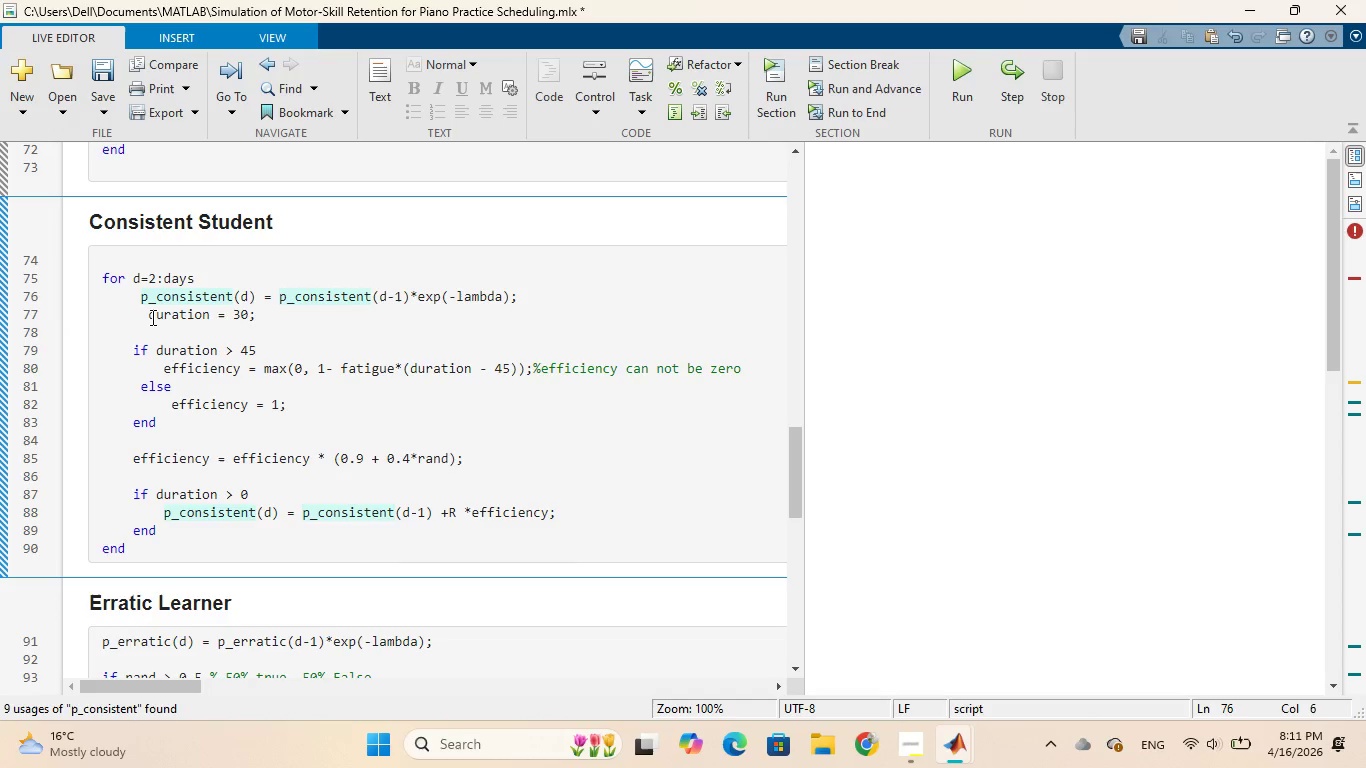 
left_click([148, 317])
 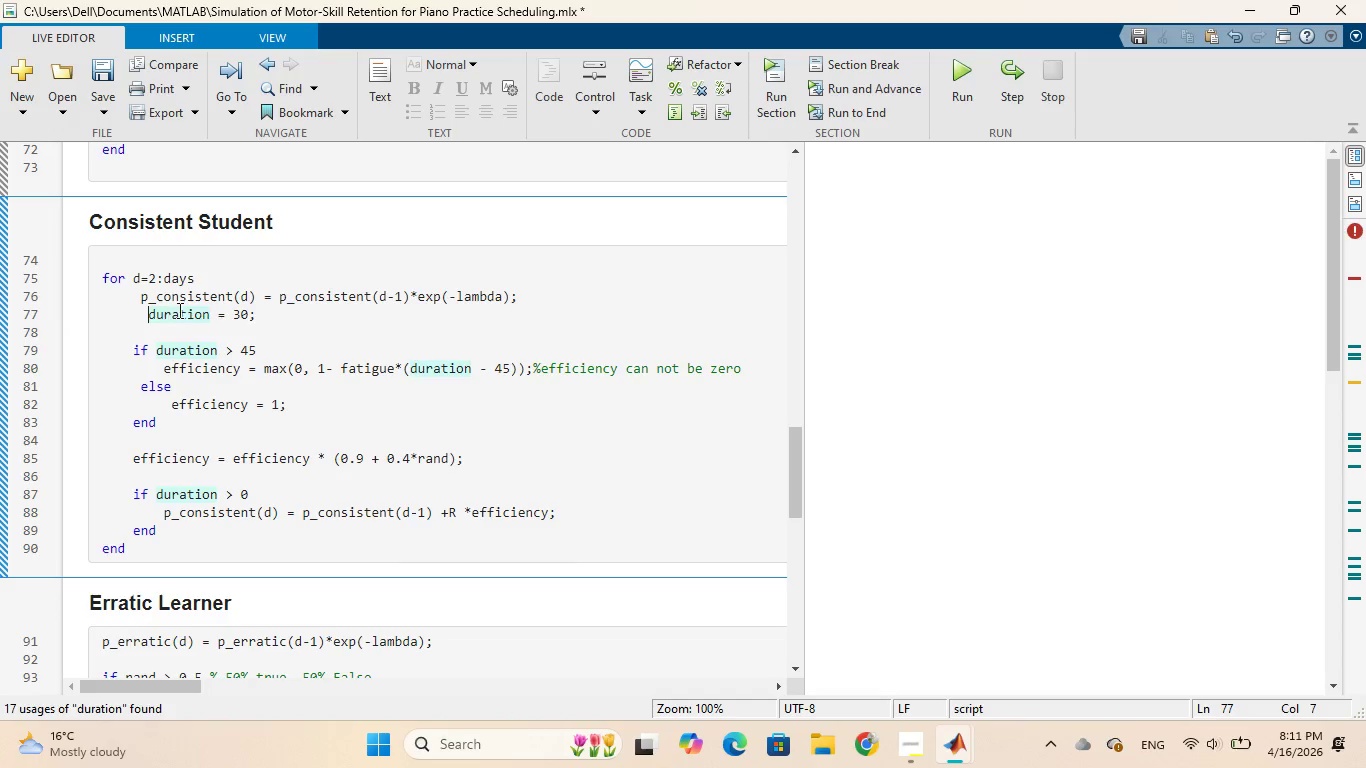 
key(Backspace)
 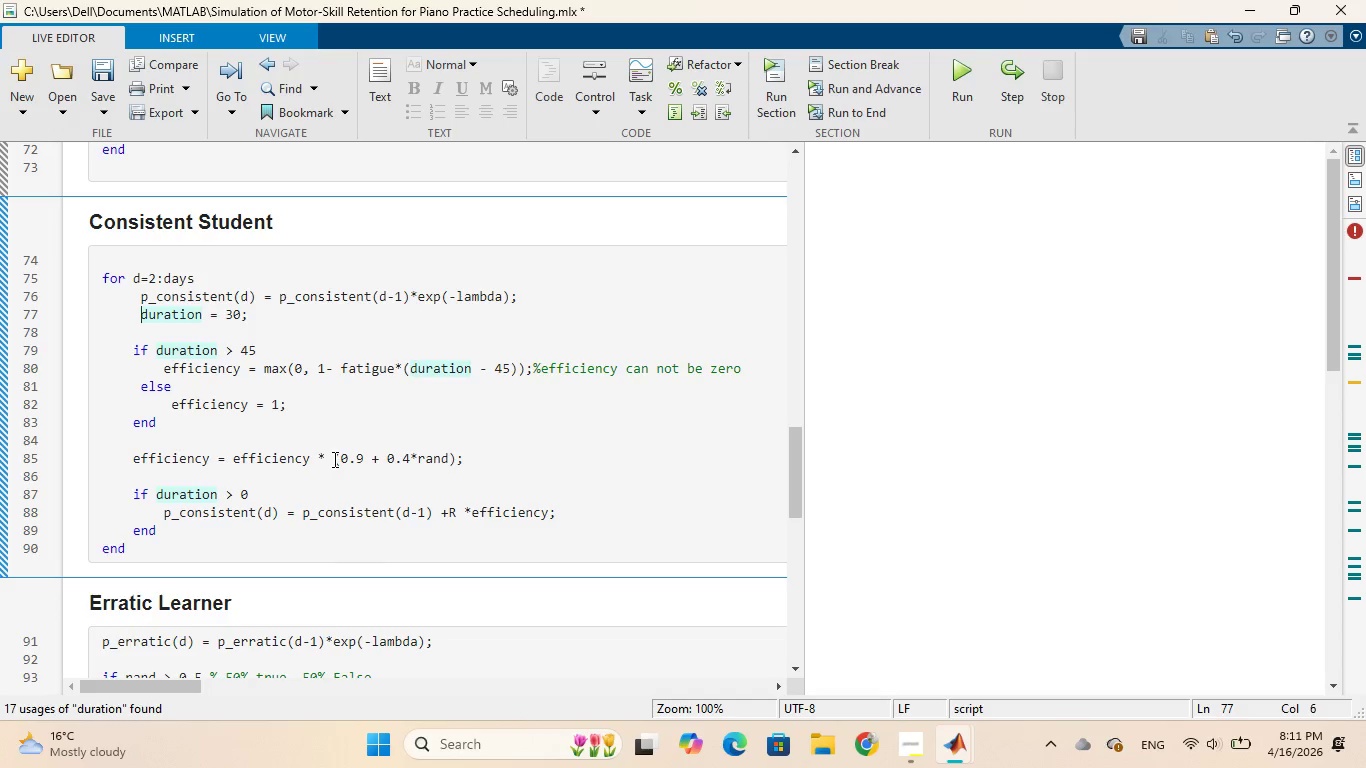 
wait(35.39)
 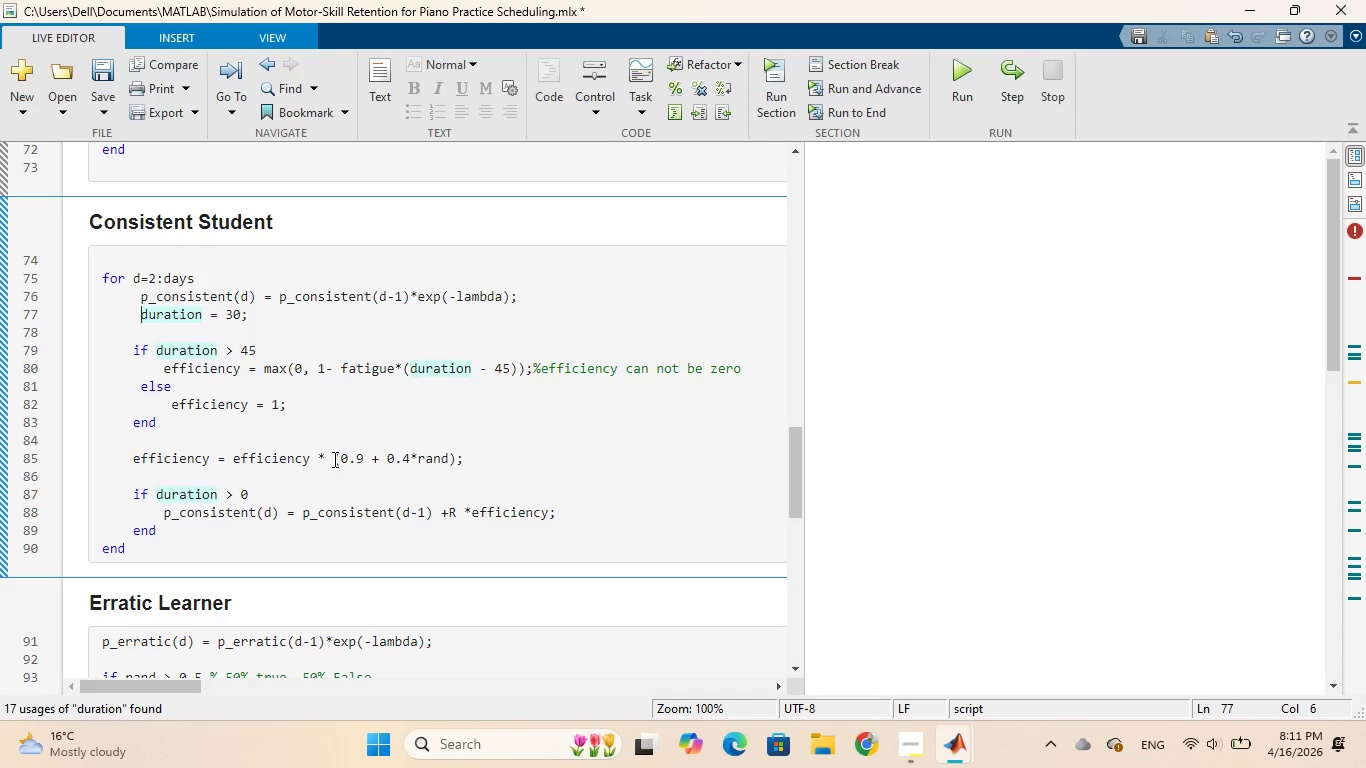 
left_click([365, 459])
 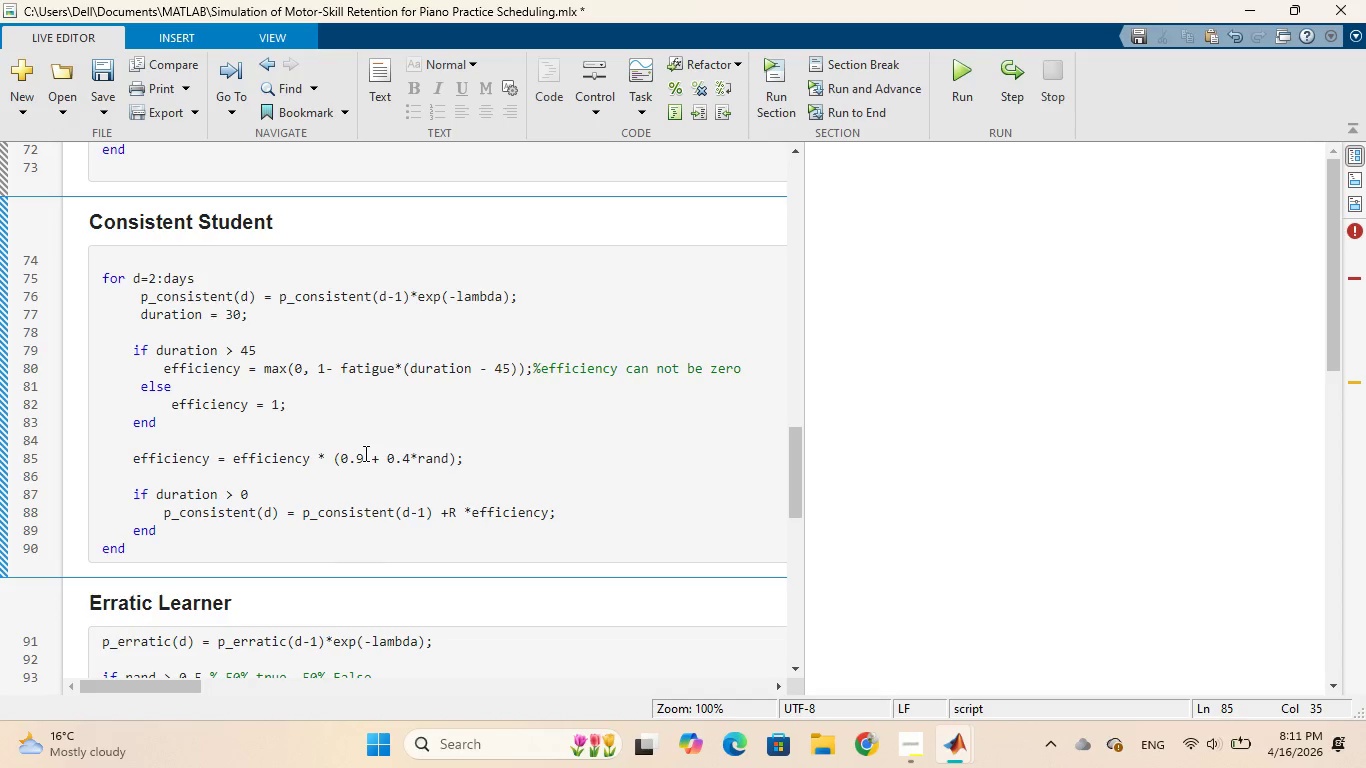 
key(Backspace)
 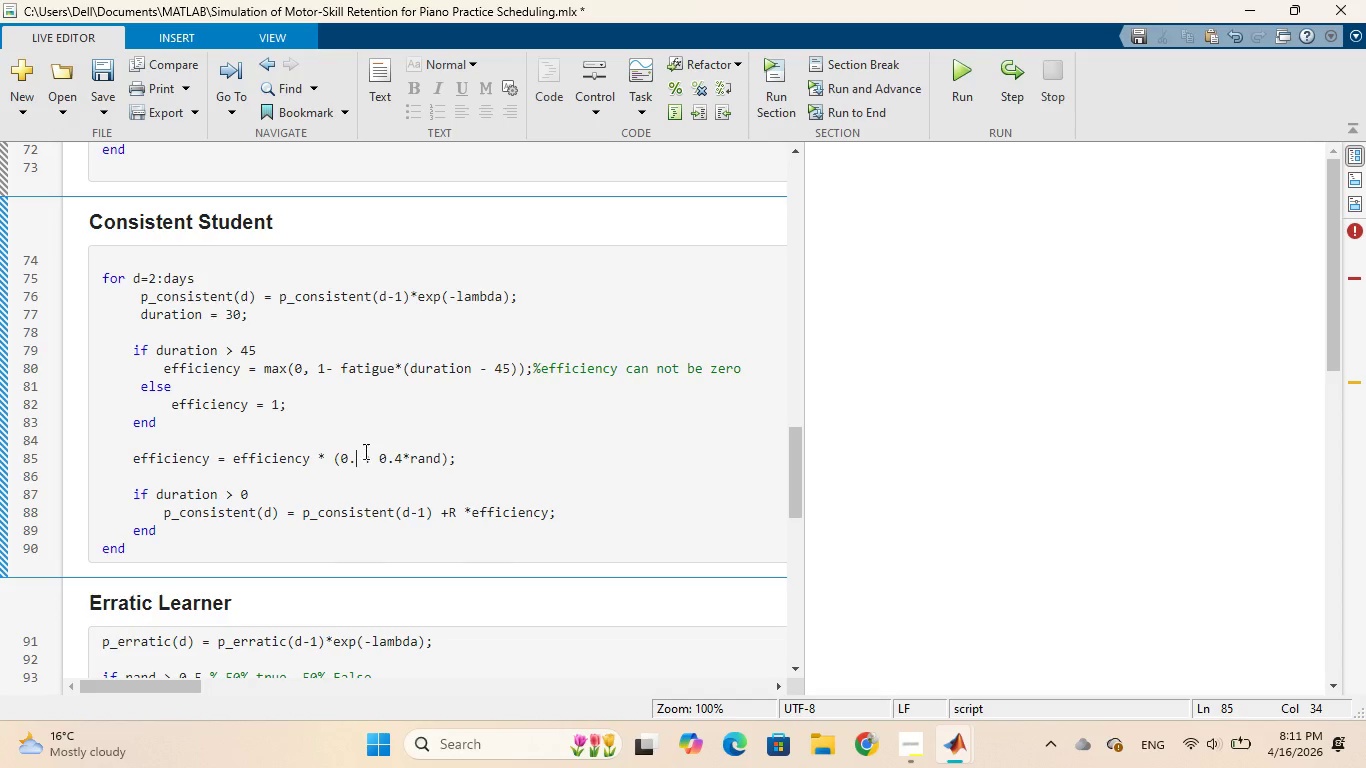 
key(8)
 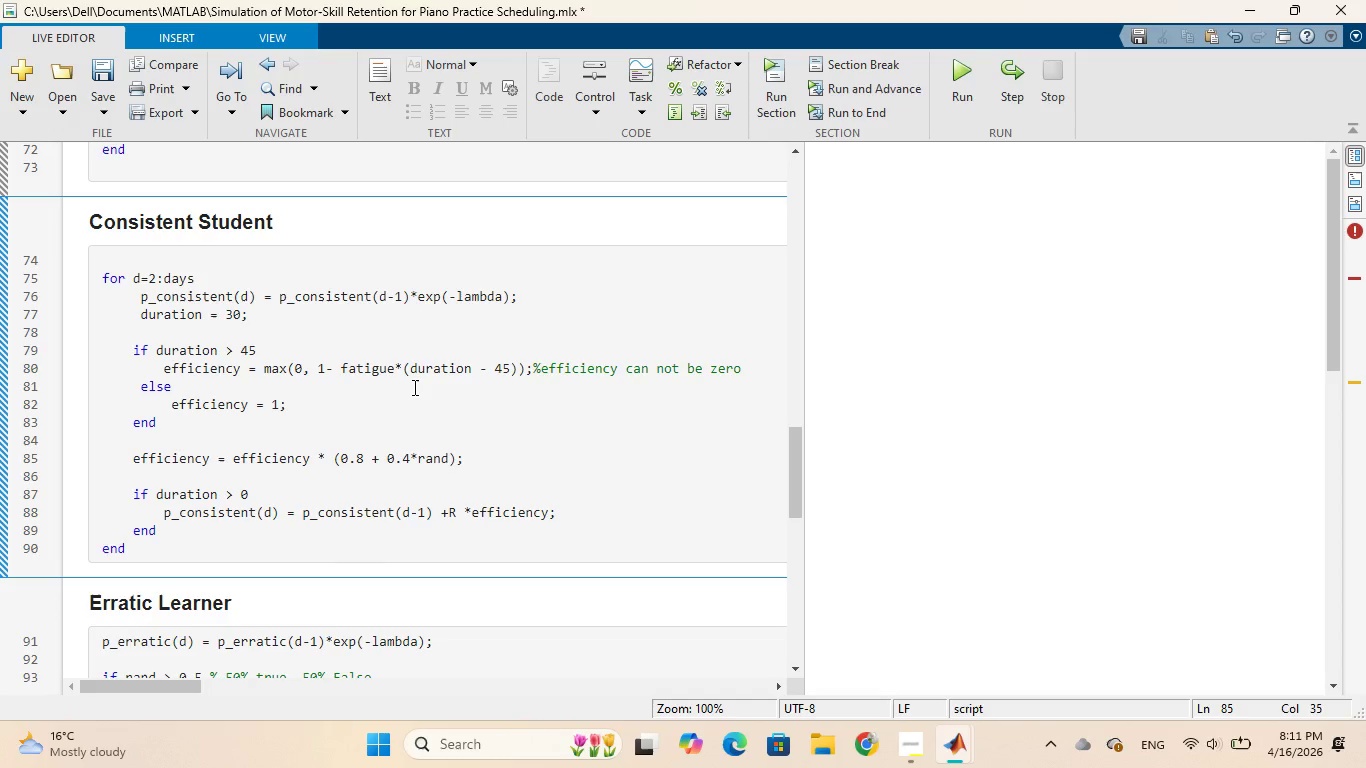 
left_click([413, 387])
 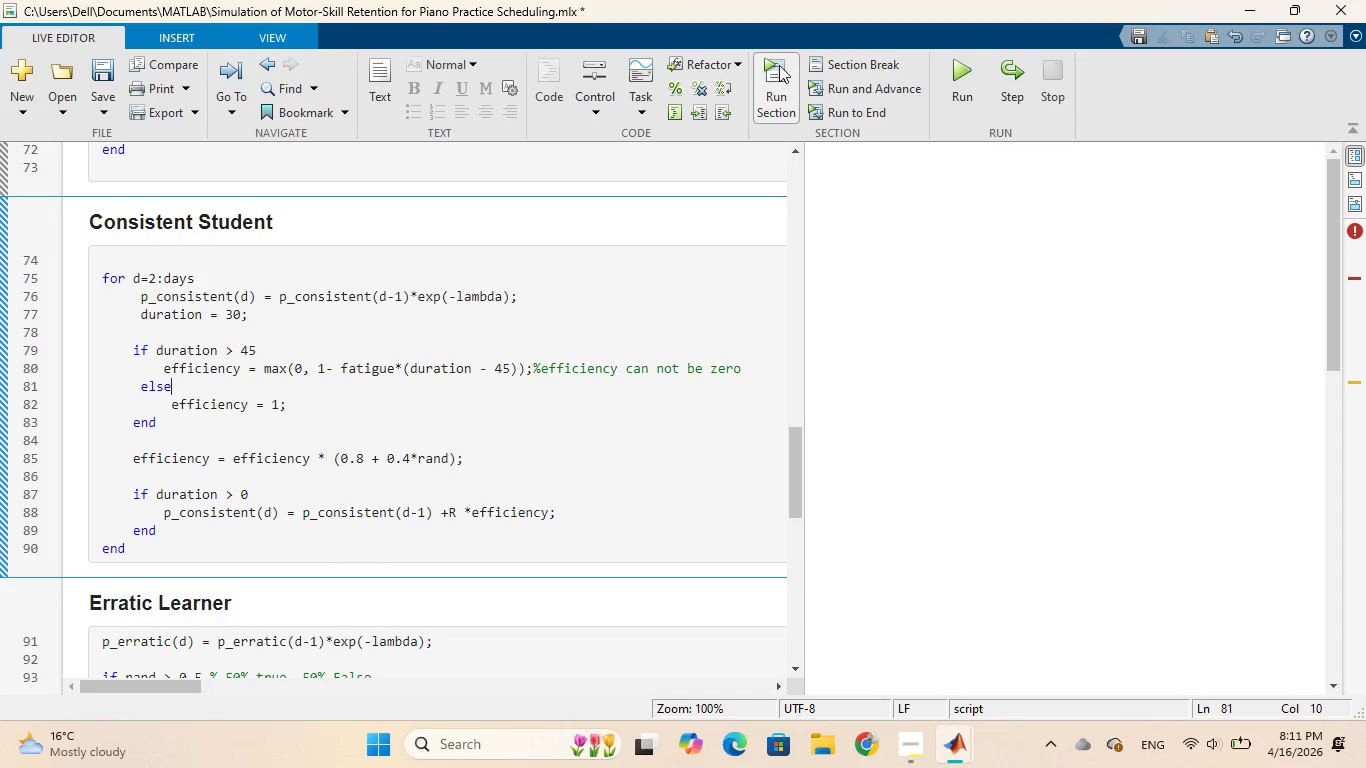 
left_click([768, 73])
 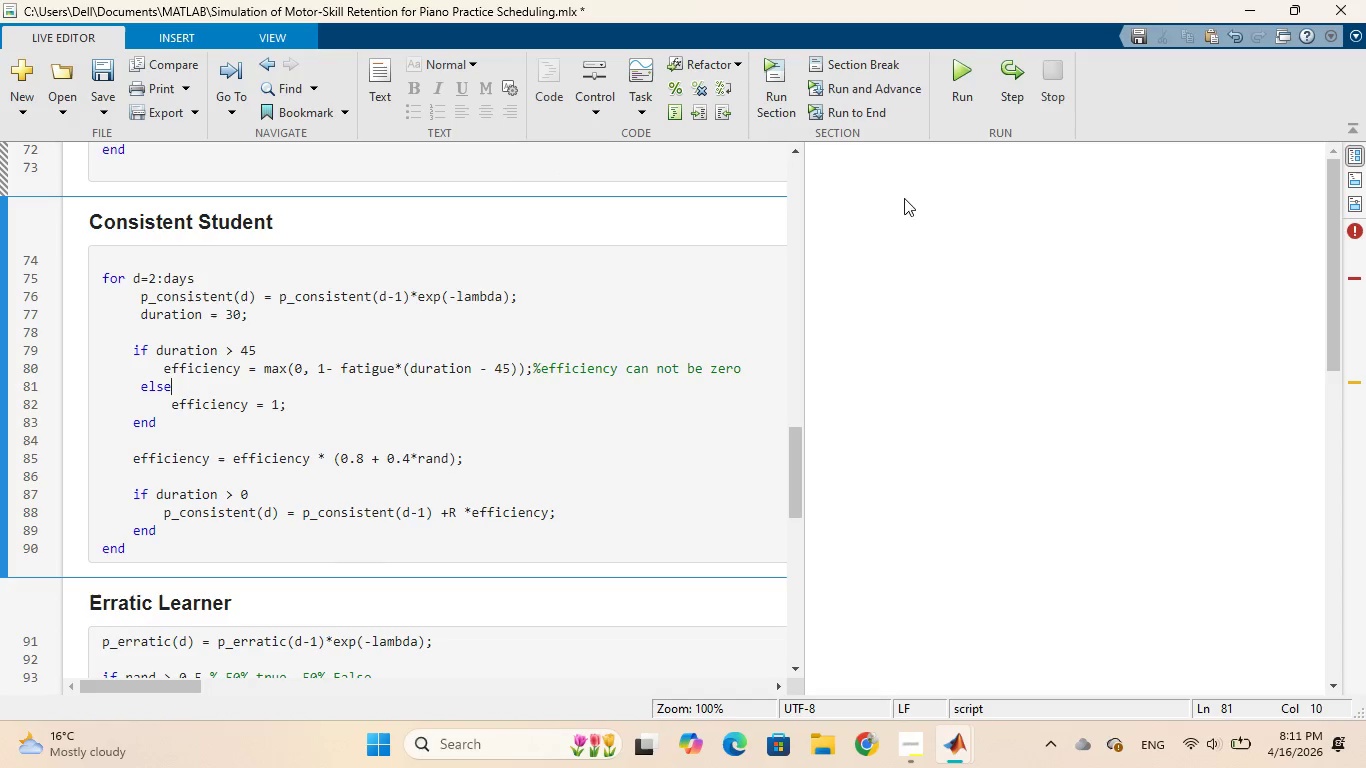 
left_click([965, 95])
 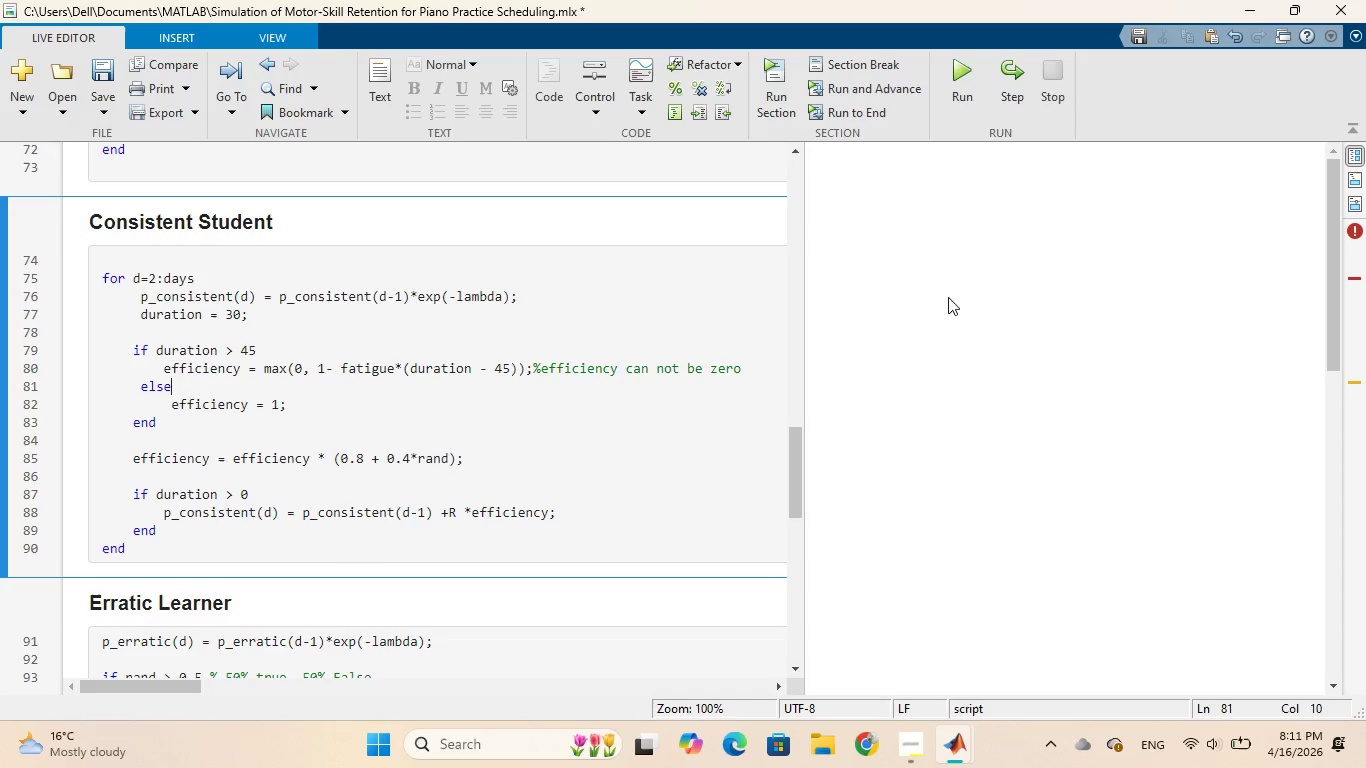 
scroll: coordinate [948, 297], scroll_direction: down, amount: 5.0
 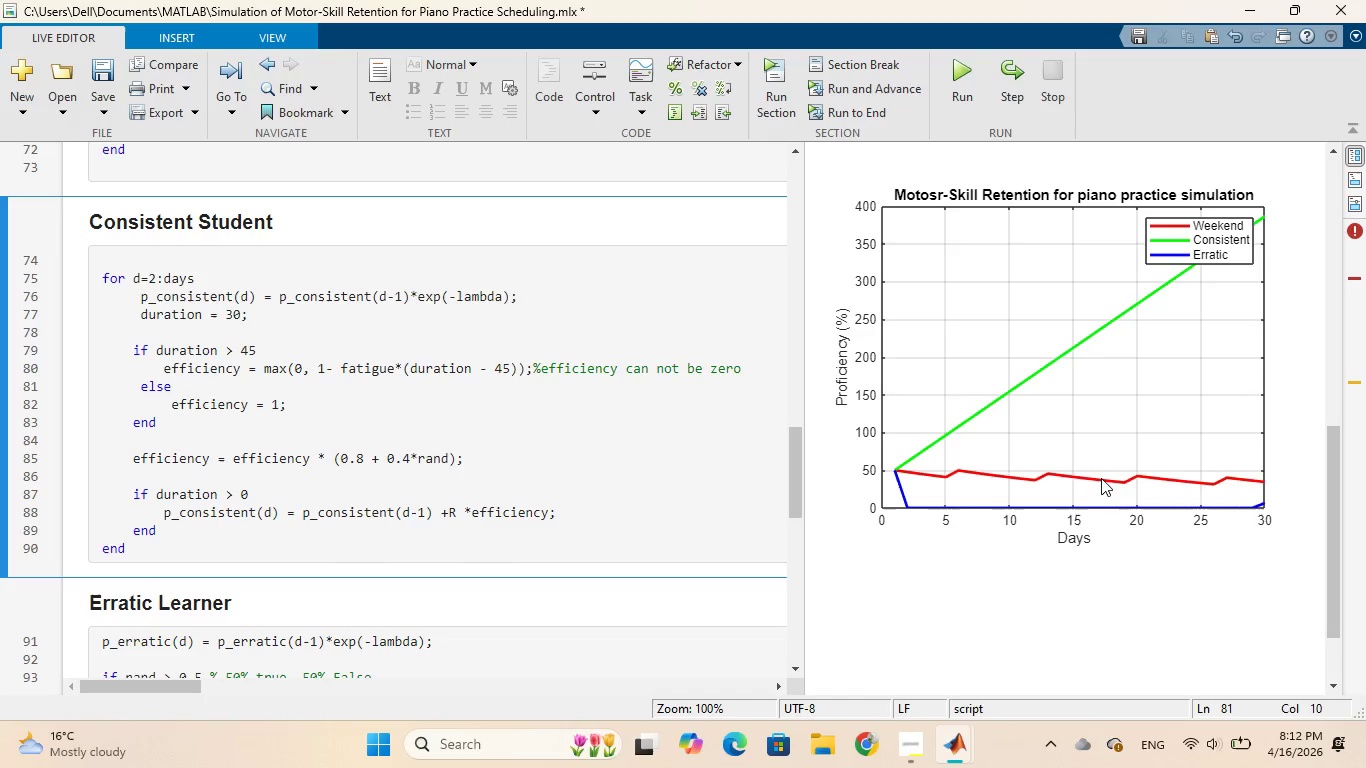 
wait(43.22)
 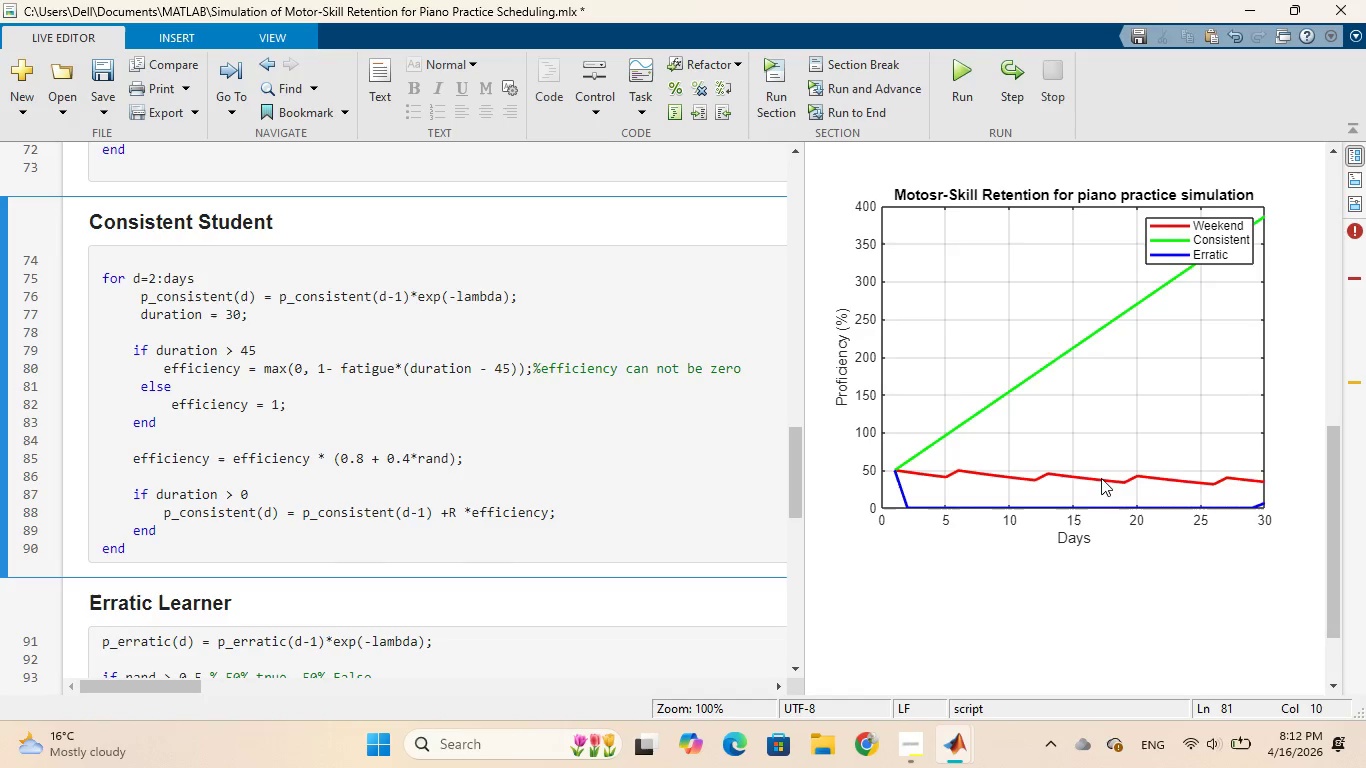 
scroll: coordinate [640, 398], scroll_direction: down, amount: 5.0
 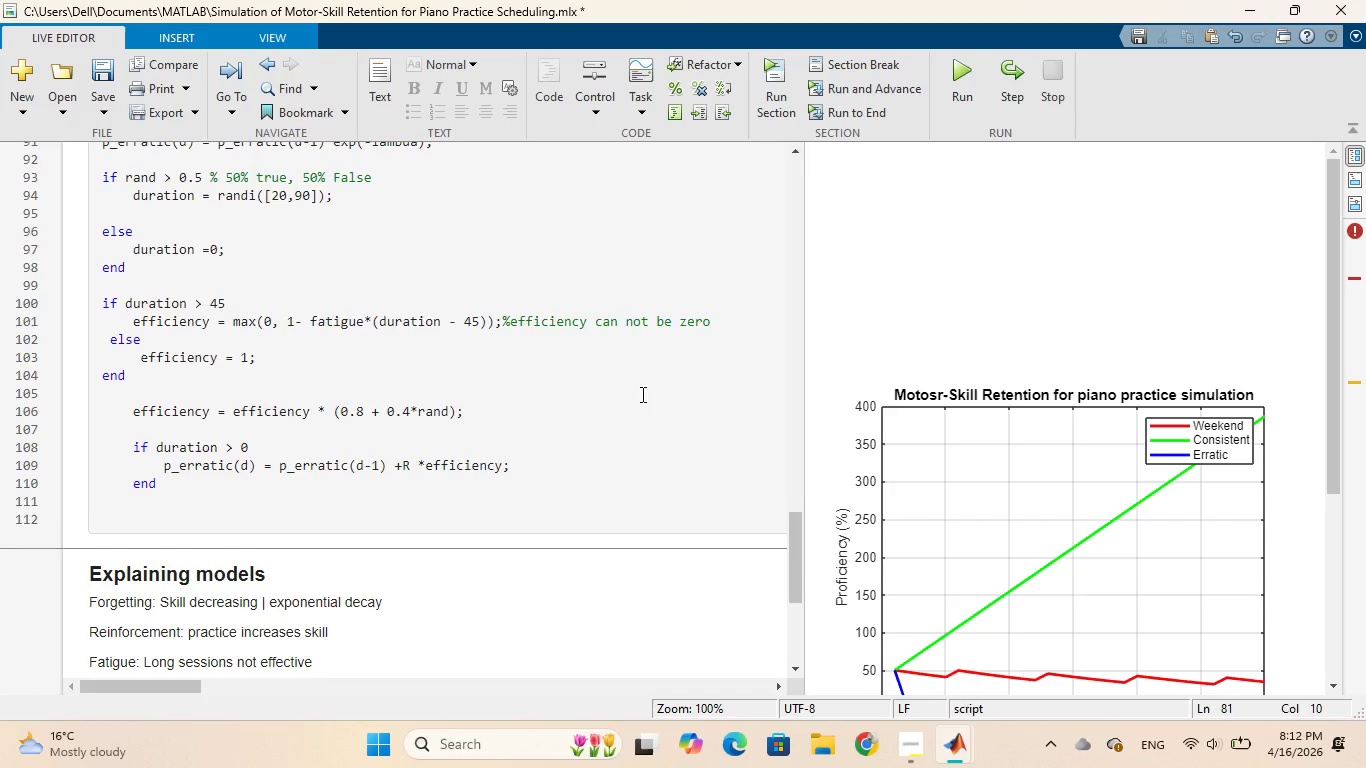 
scroll: coordinate [644, 392], scroll_direction: up, amount: 5.0
 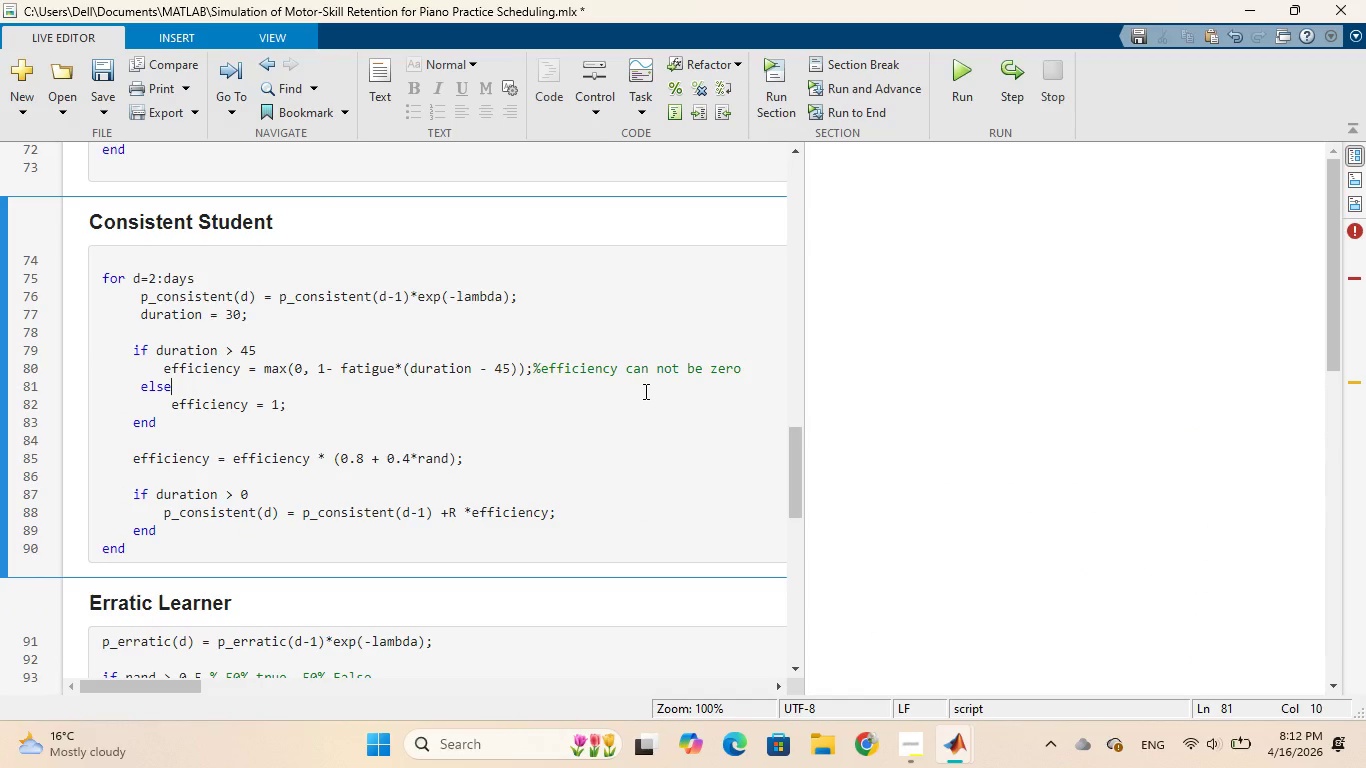 
scroll: coordinate [646, 388], scroll_direction: down, amount: 6.0
 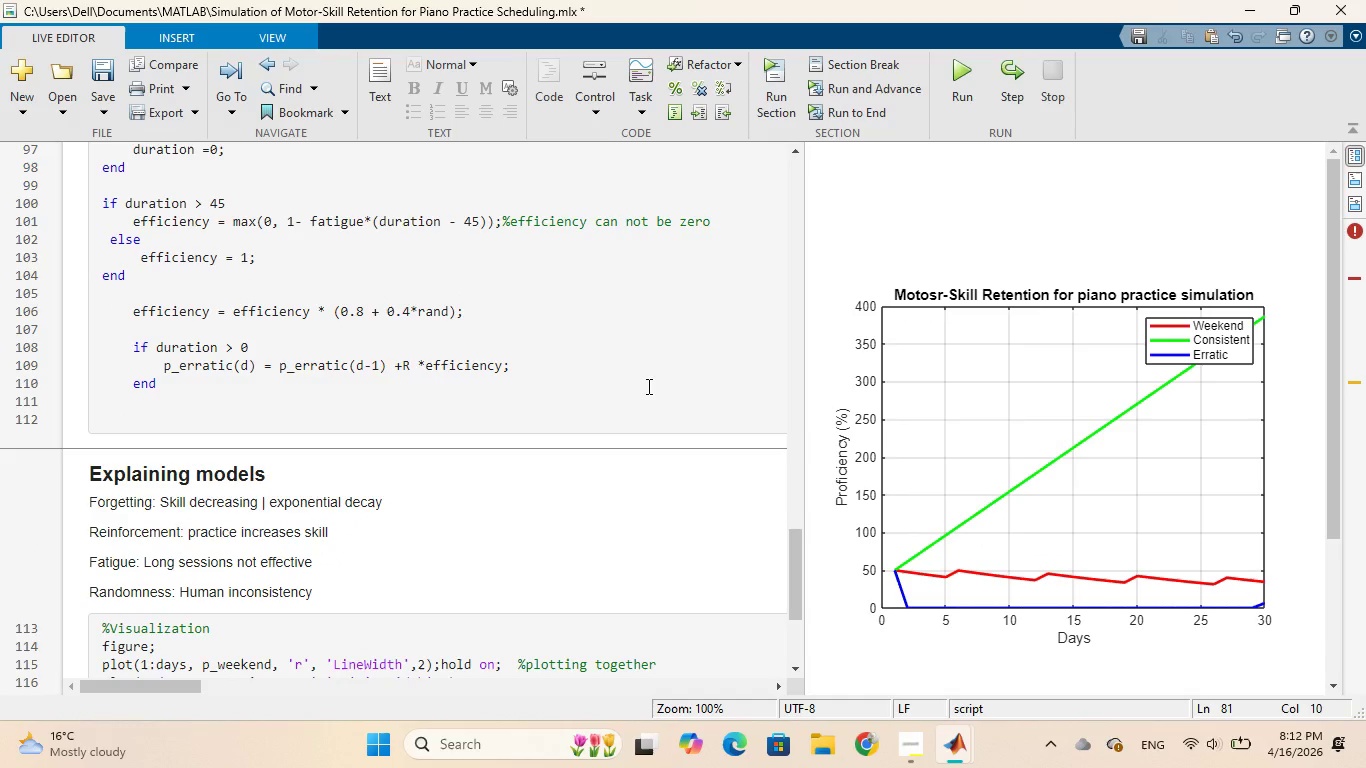 
scroll: coordinate [648, 385], scroll_direction: up, amount: 2.0
 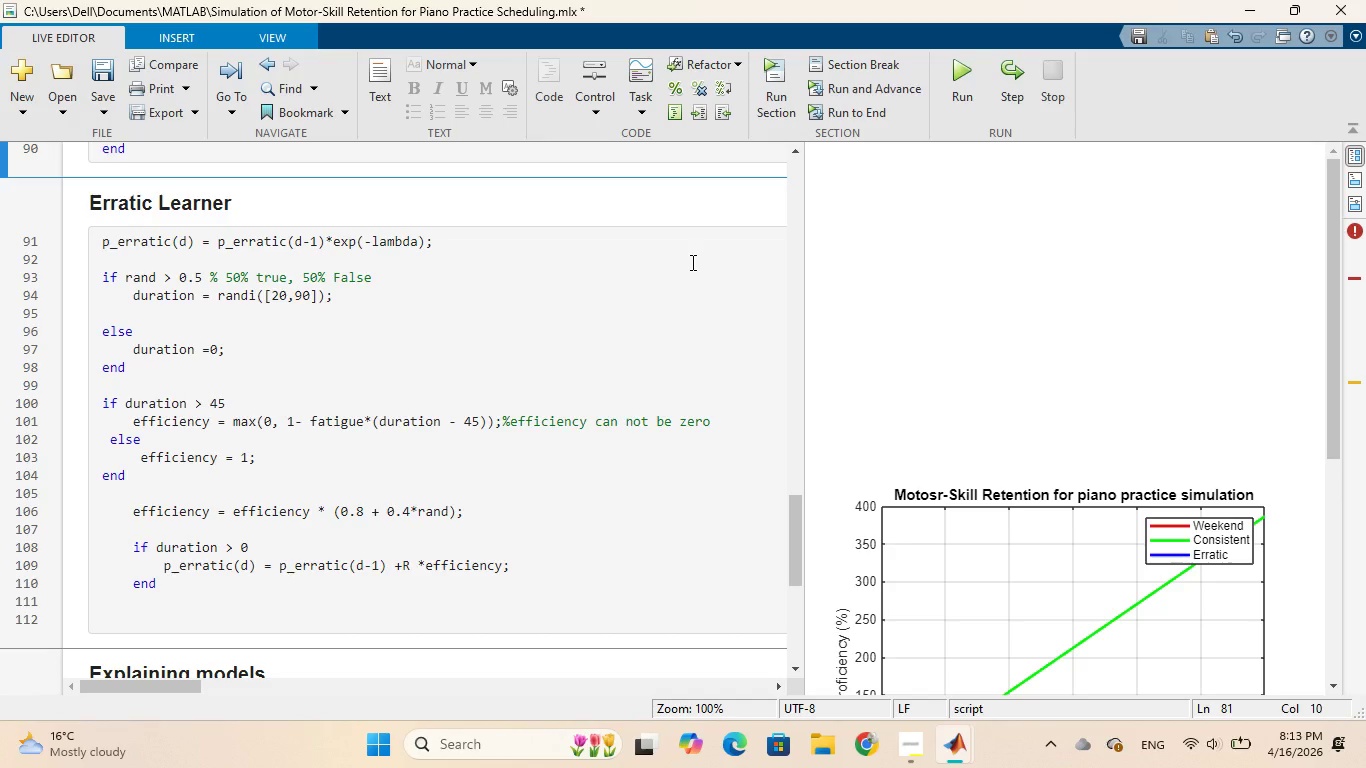 
wait(54.61)
 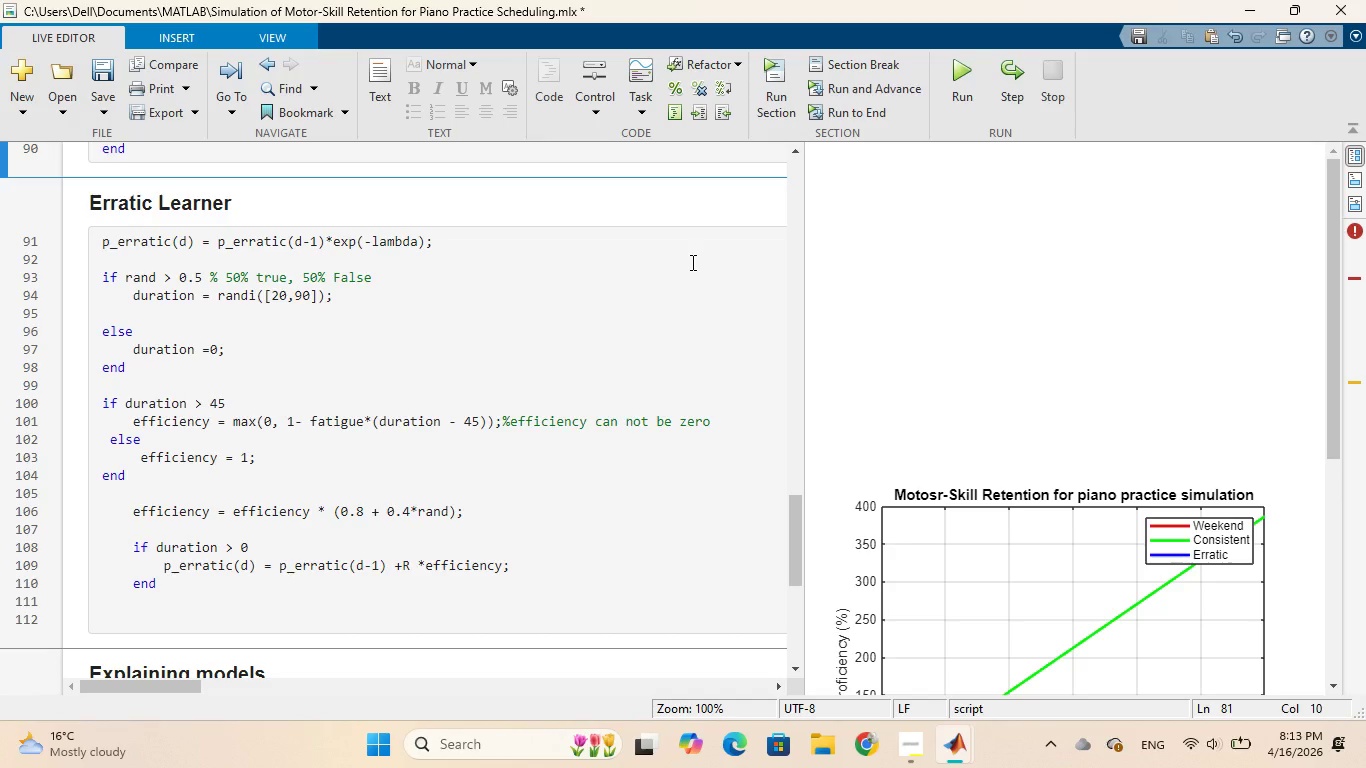 
scroll: coordinate [548, 304], scroll_direction: up, amount: 10.0
 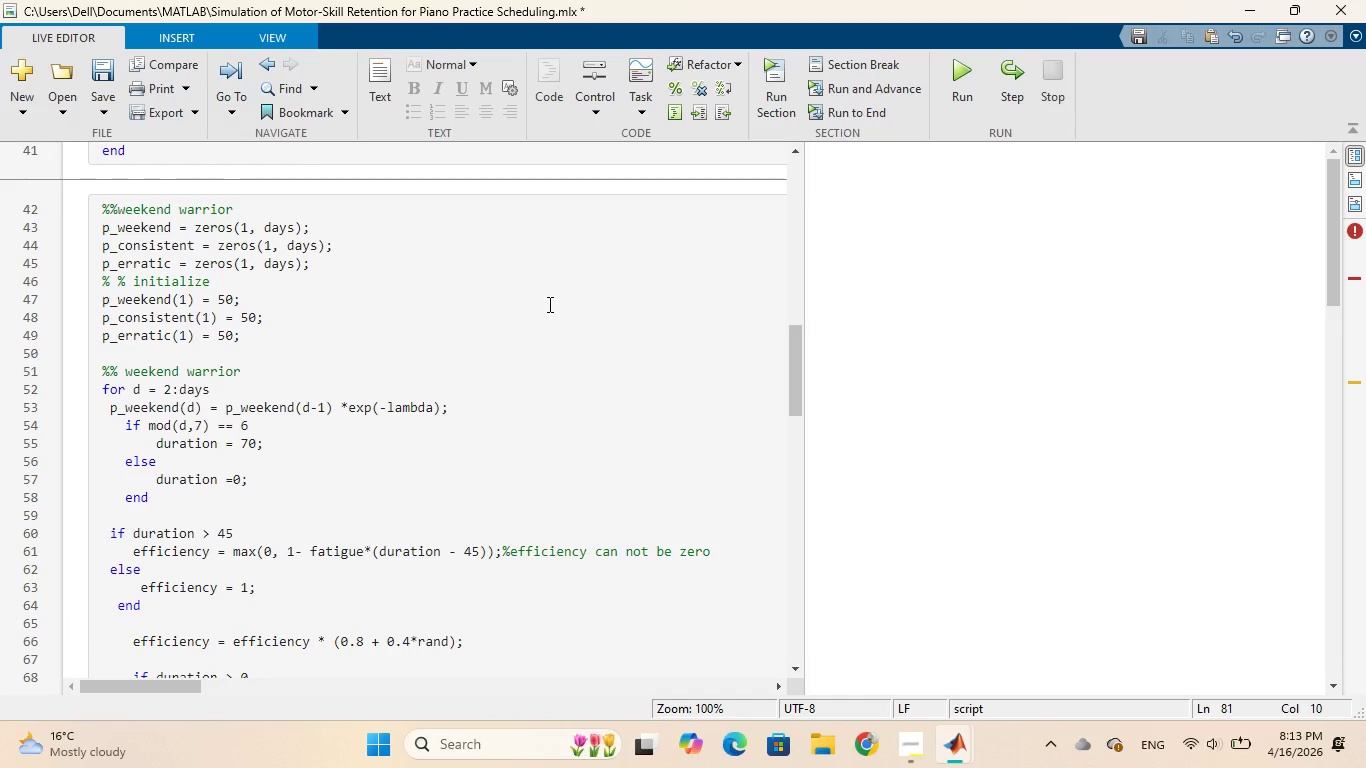 
scroll: coordinate [548, 304], scroll_direction: down, amount: 1.0
 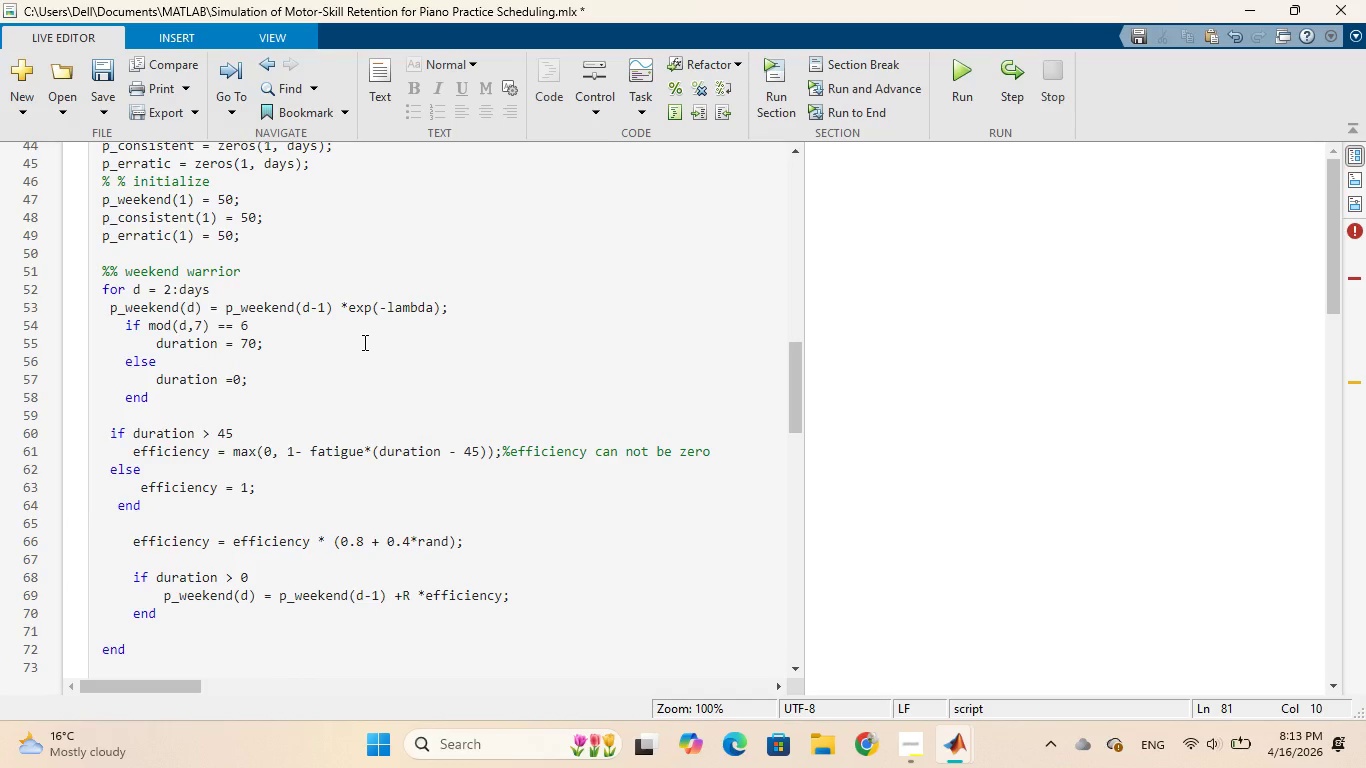 
wait(8.65)
 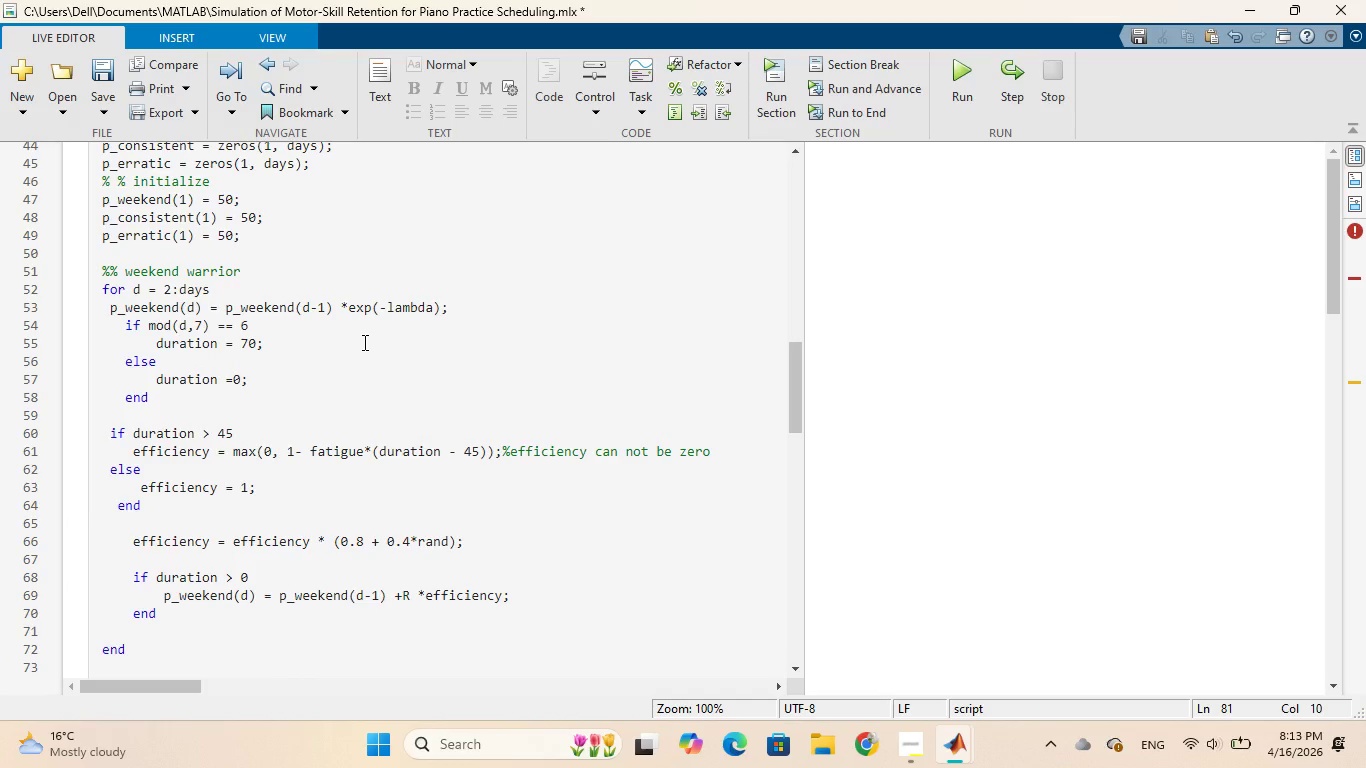 
left_click_drag(start_coordinate=[108, 308], to_coordinate=[458, 304])
 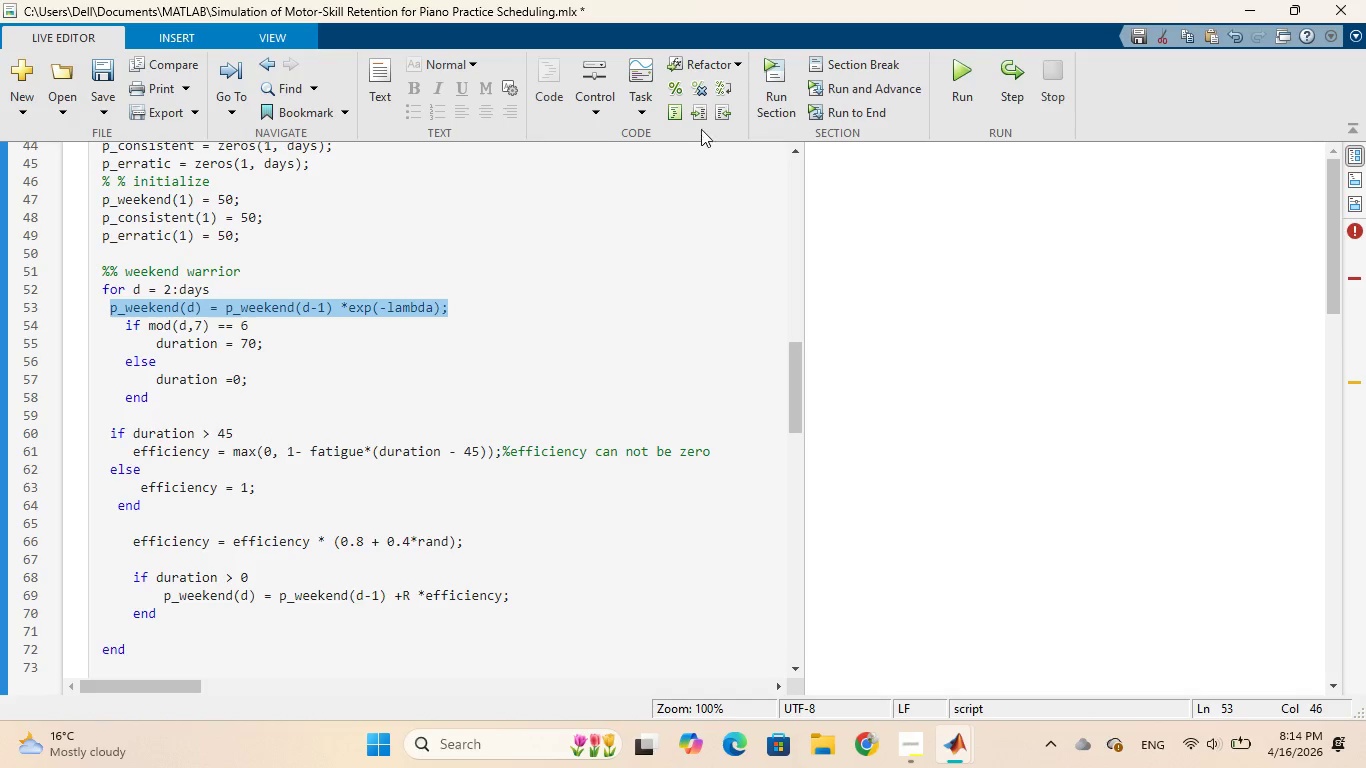 
left_click([701, 110])
 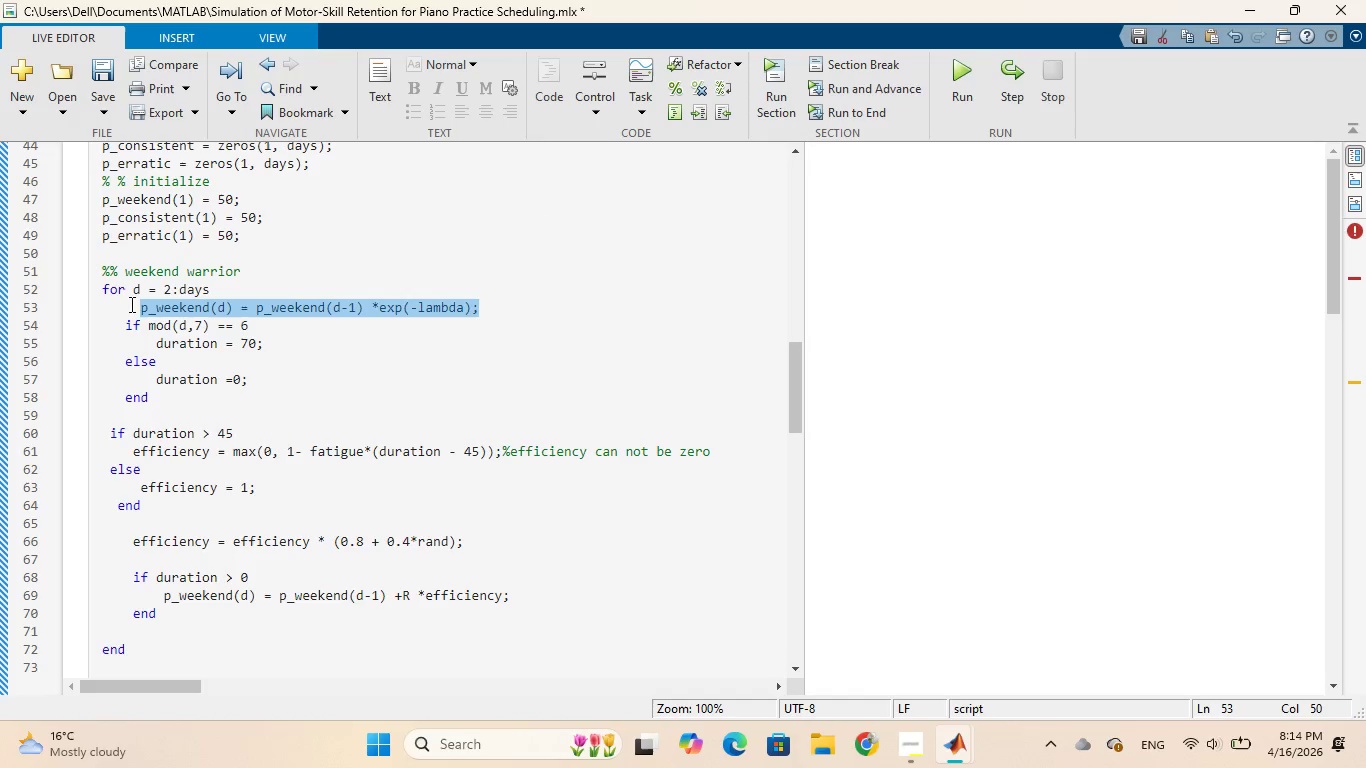 
left_click([142, 307])
 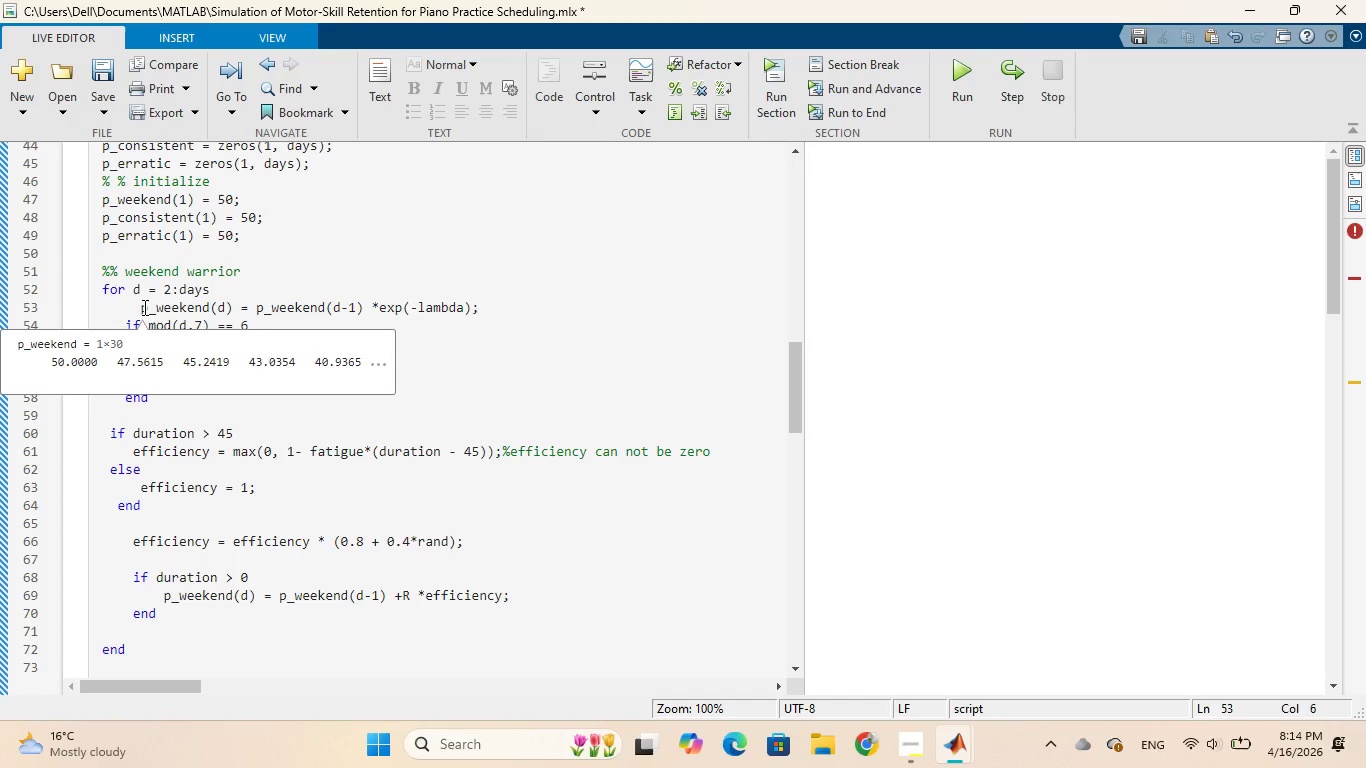 
key(Backspace)
 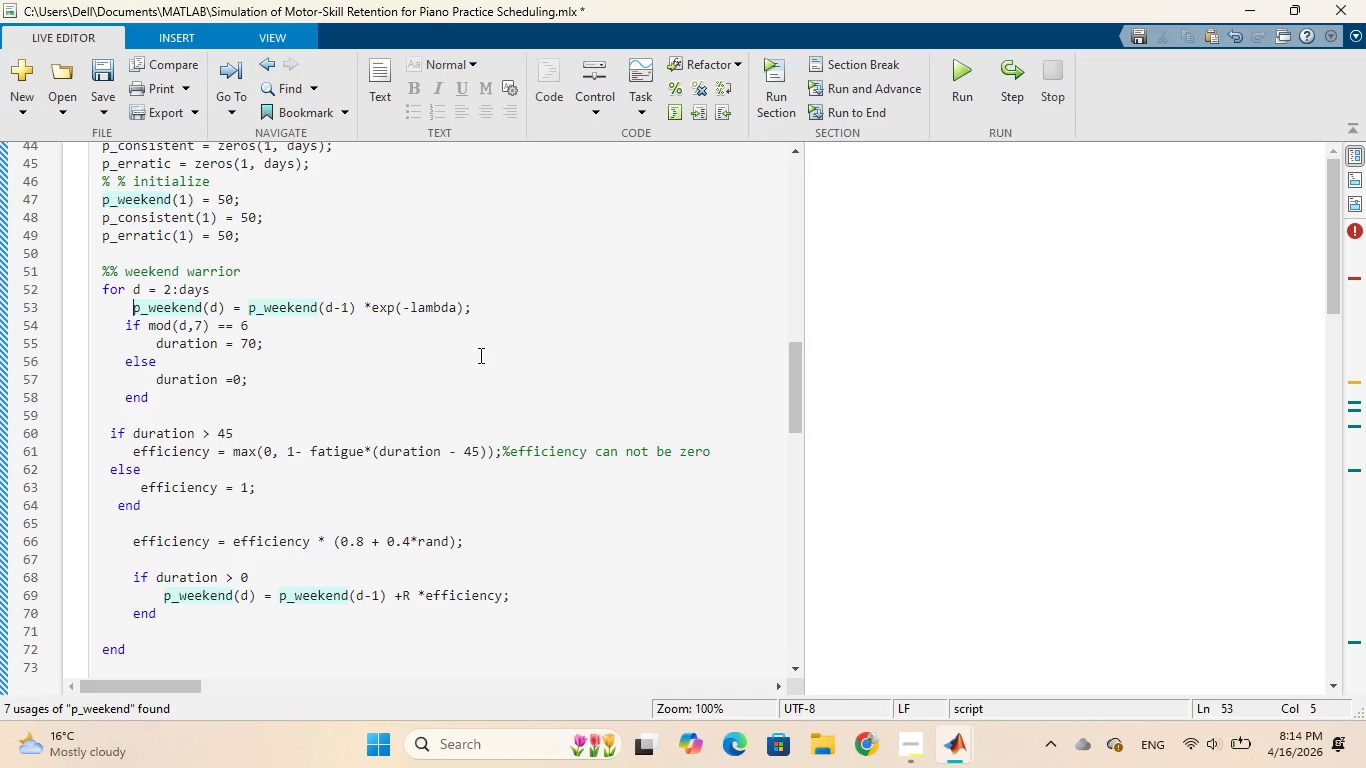 
wait(10.0)
 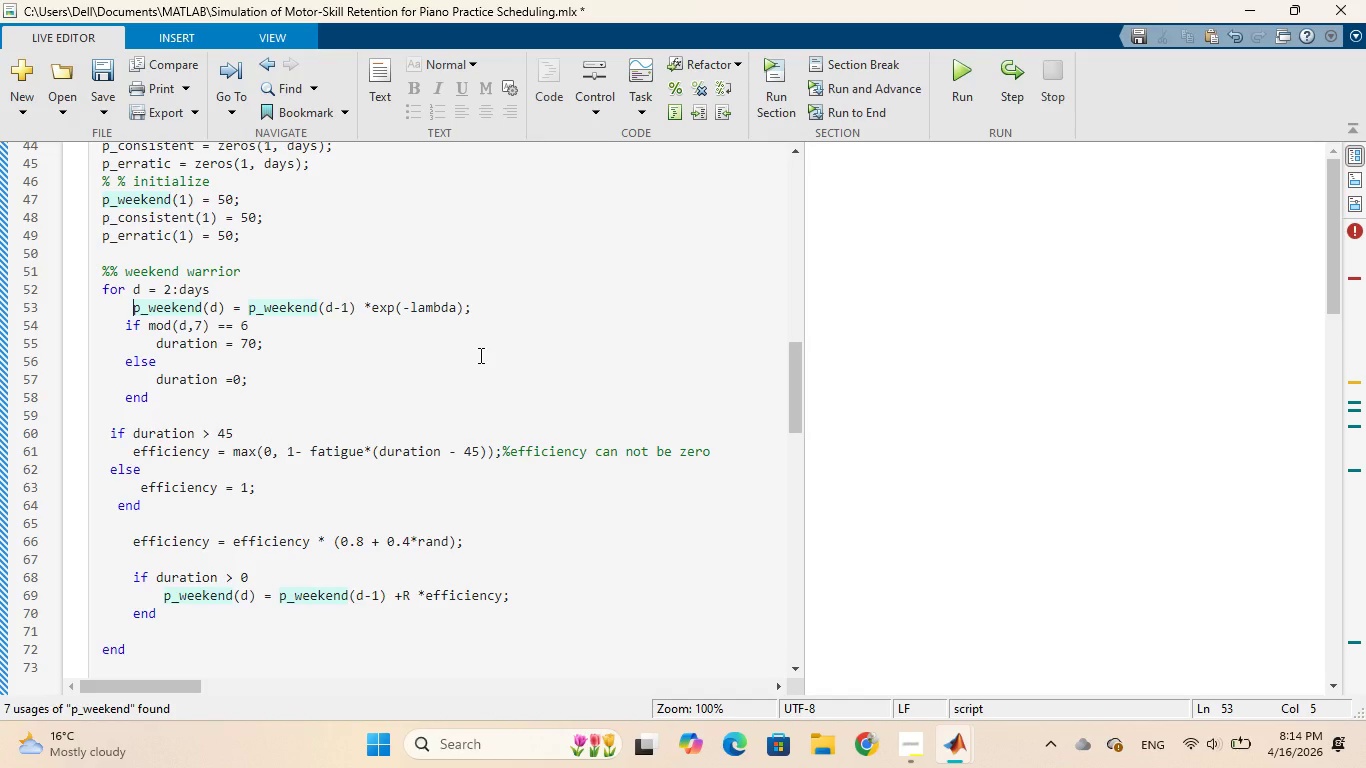 
left_click([288, 328])
 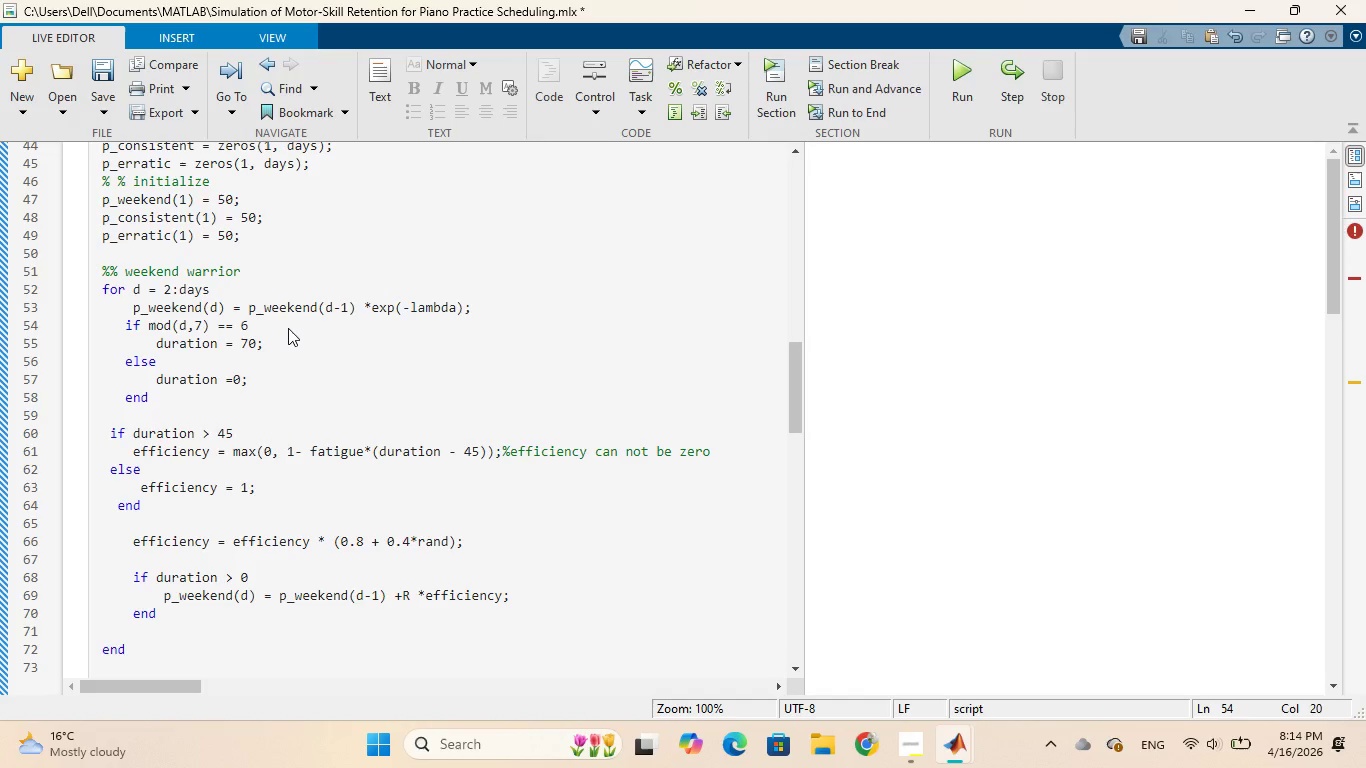 
type( %e.g saturday)
 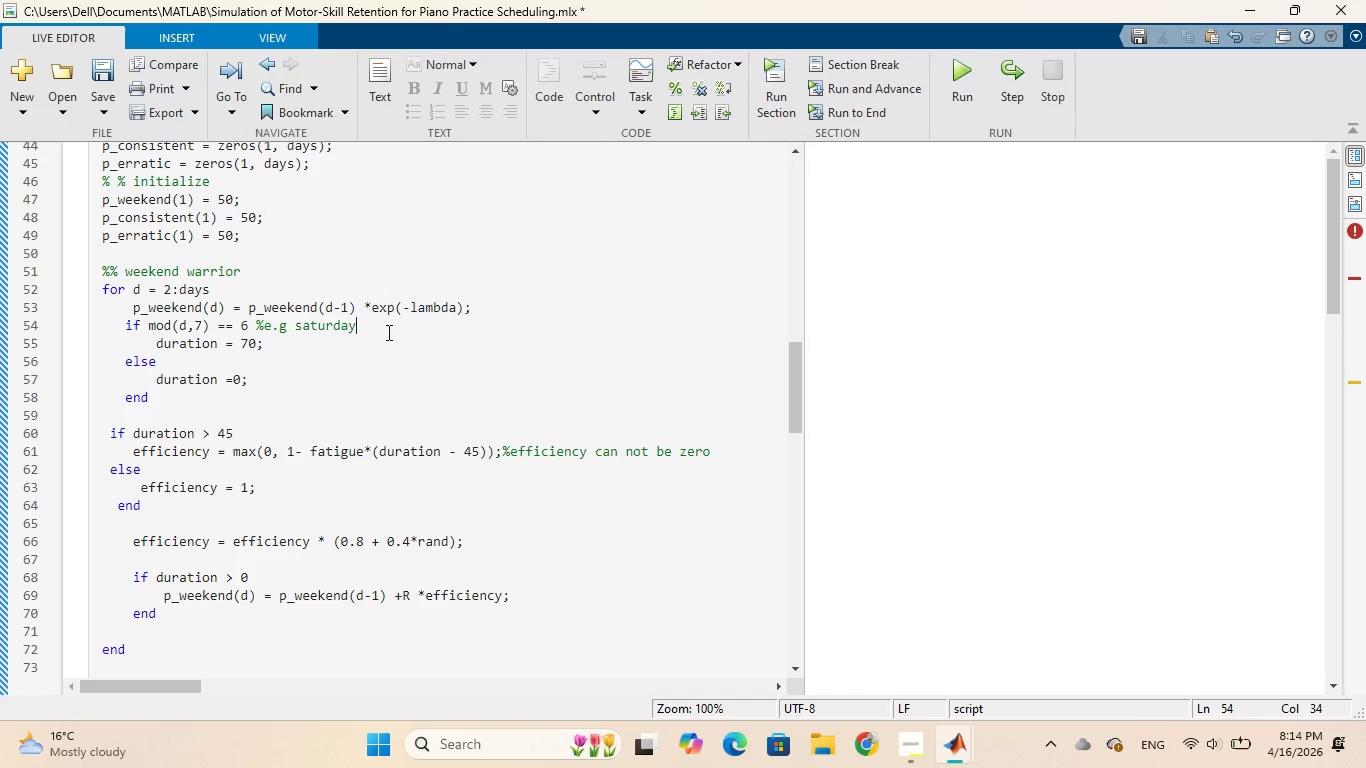 
left_click([264, 325])
 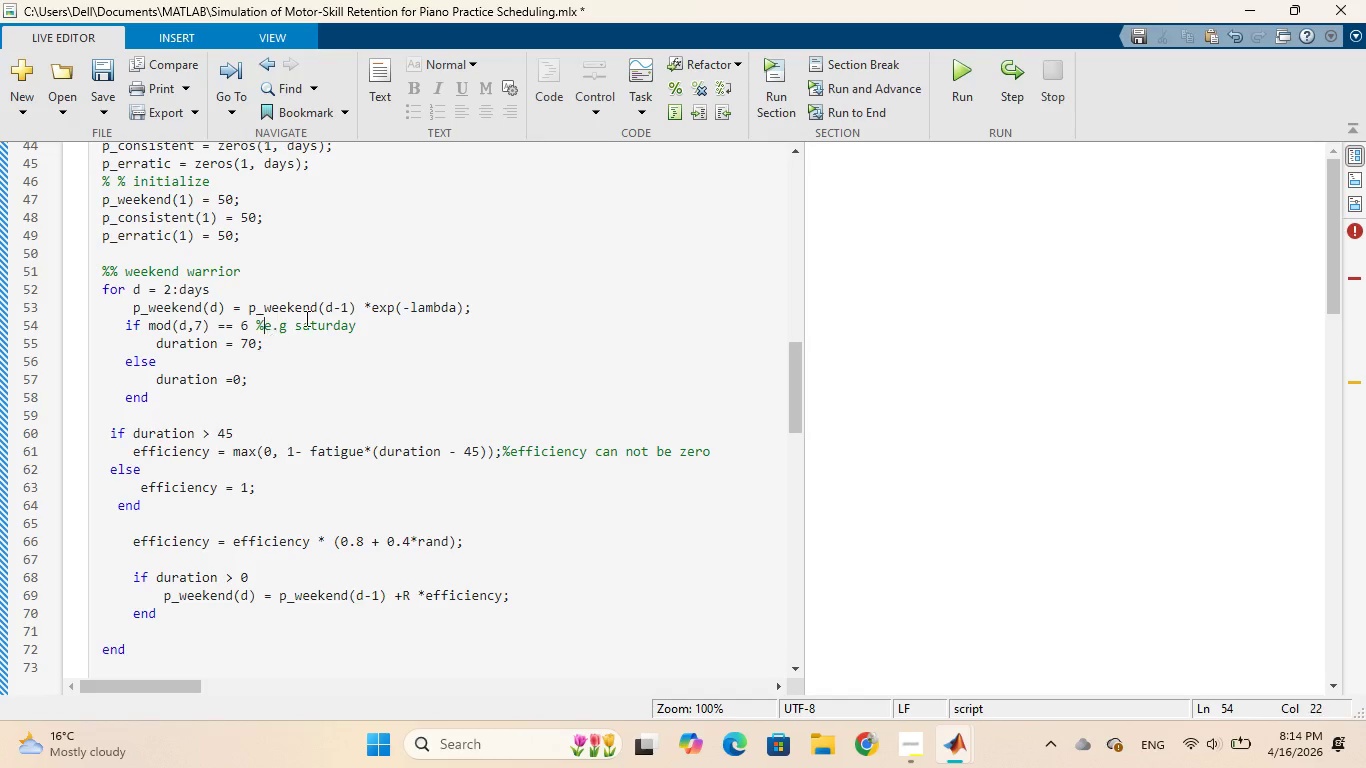 
key(Space)
 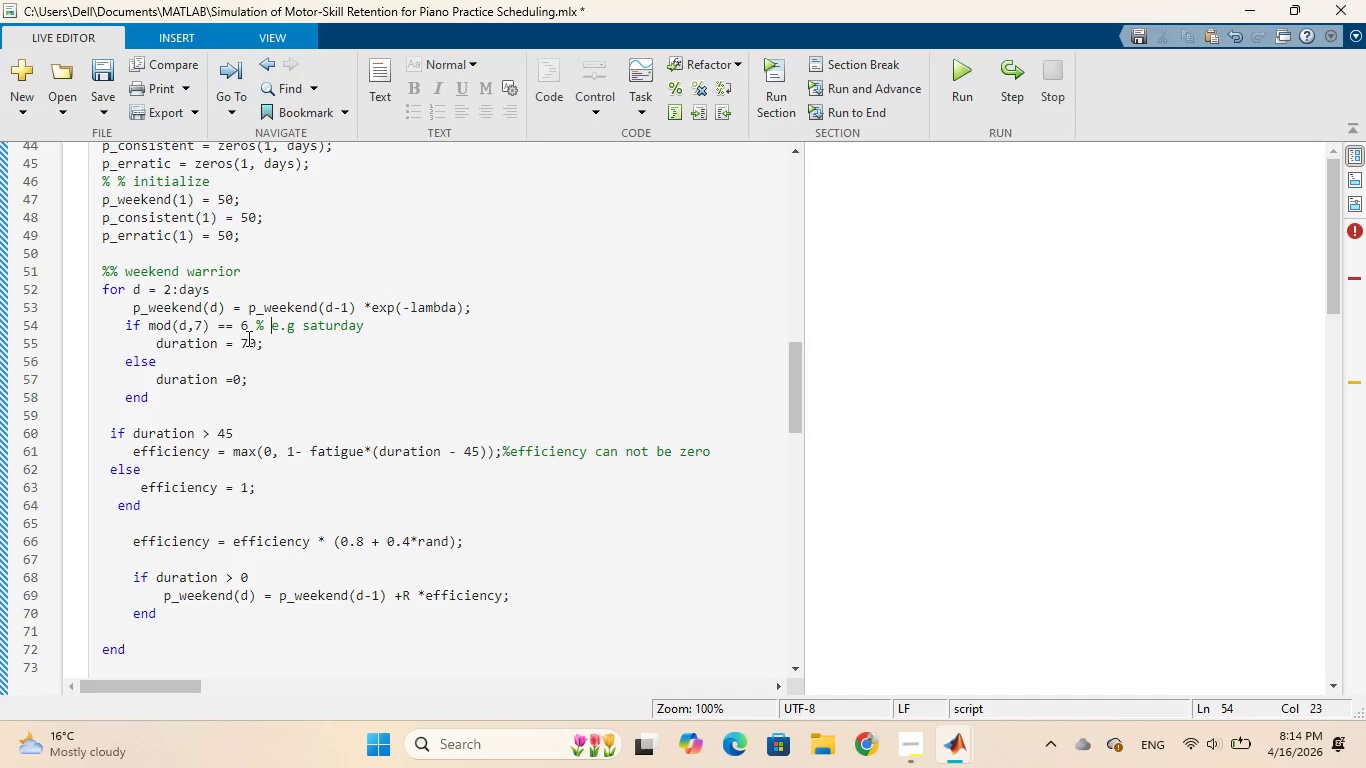 
wait(16.06)
 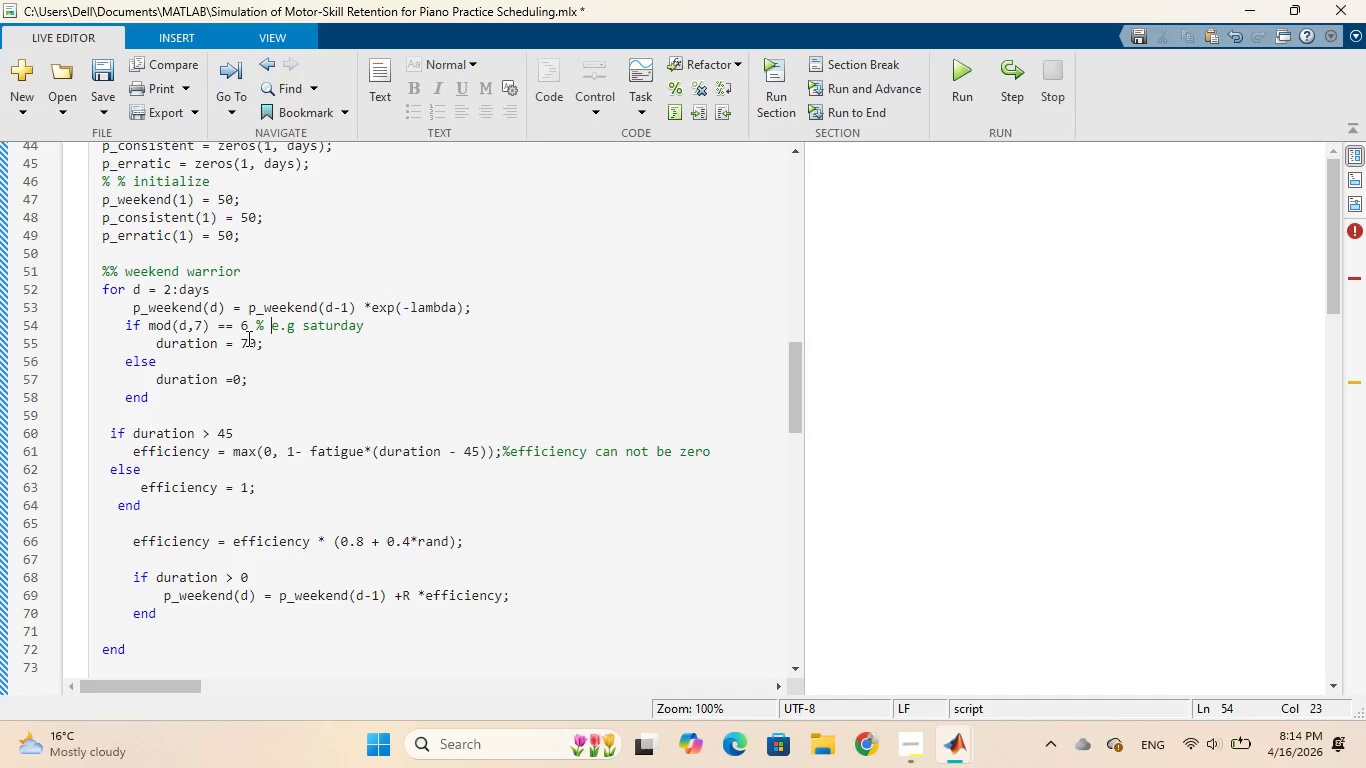 
left_click([248, 343])
 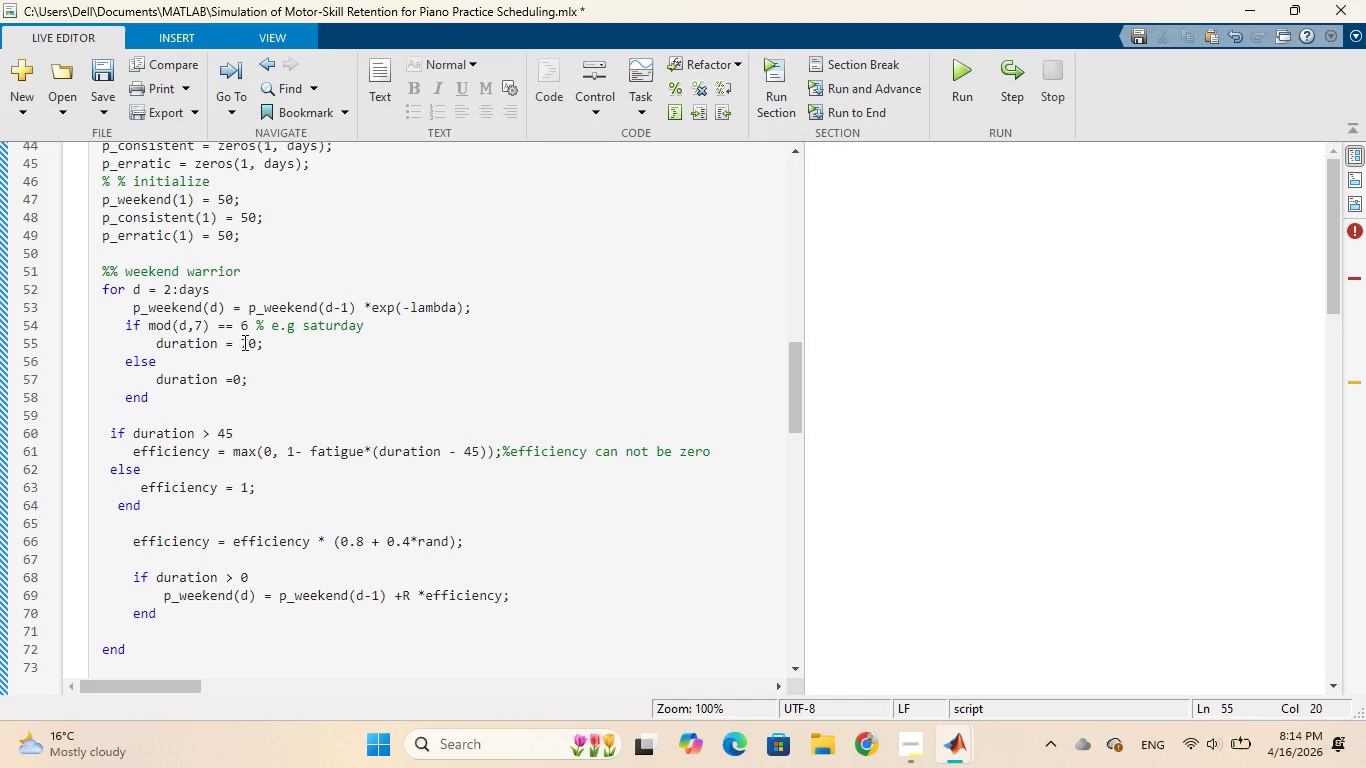 
left_click([243, 342])
 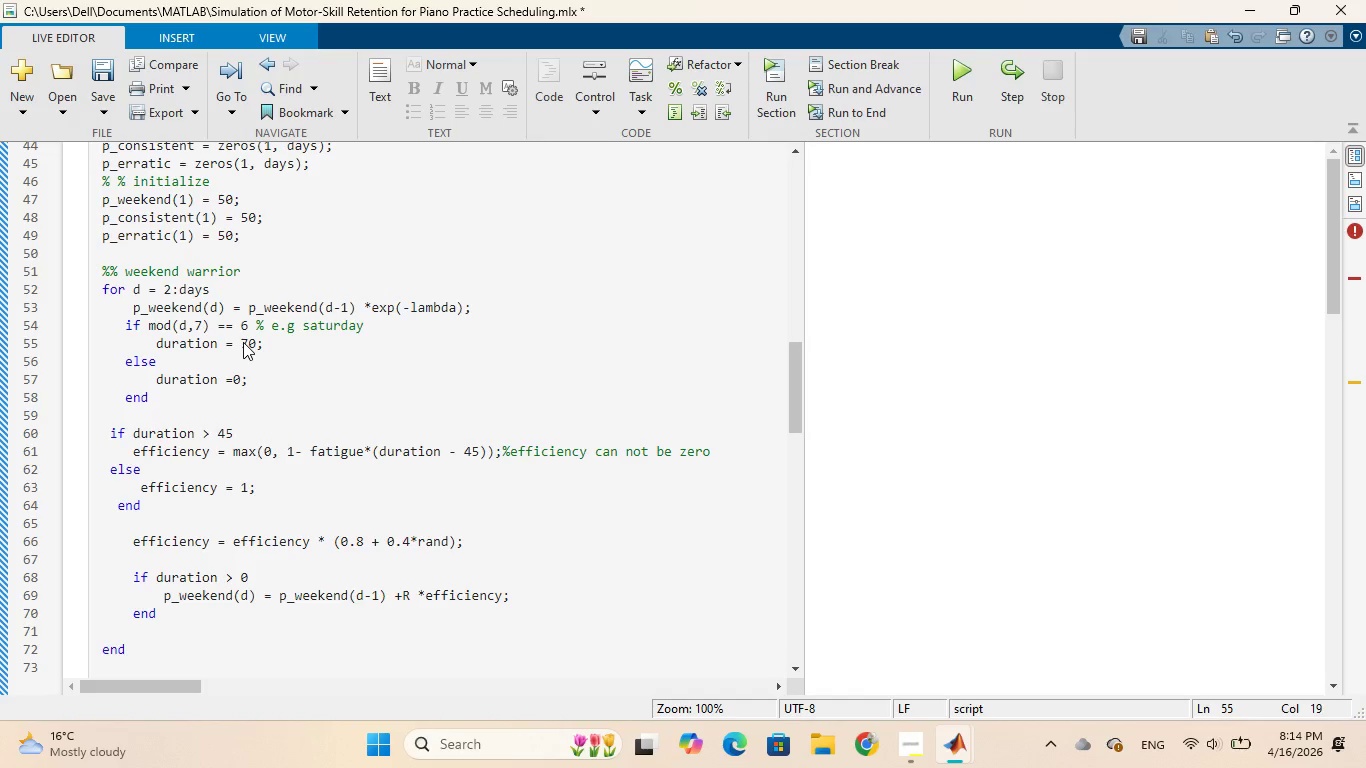 
key(1)
 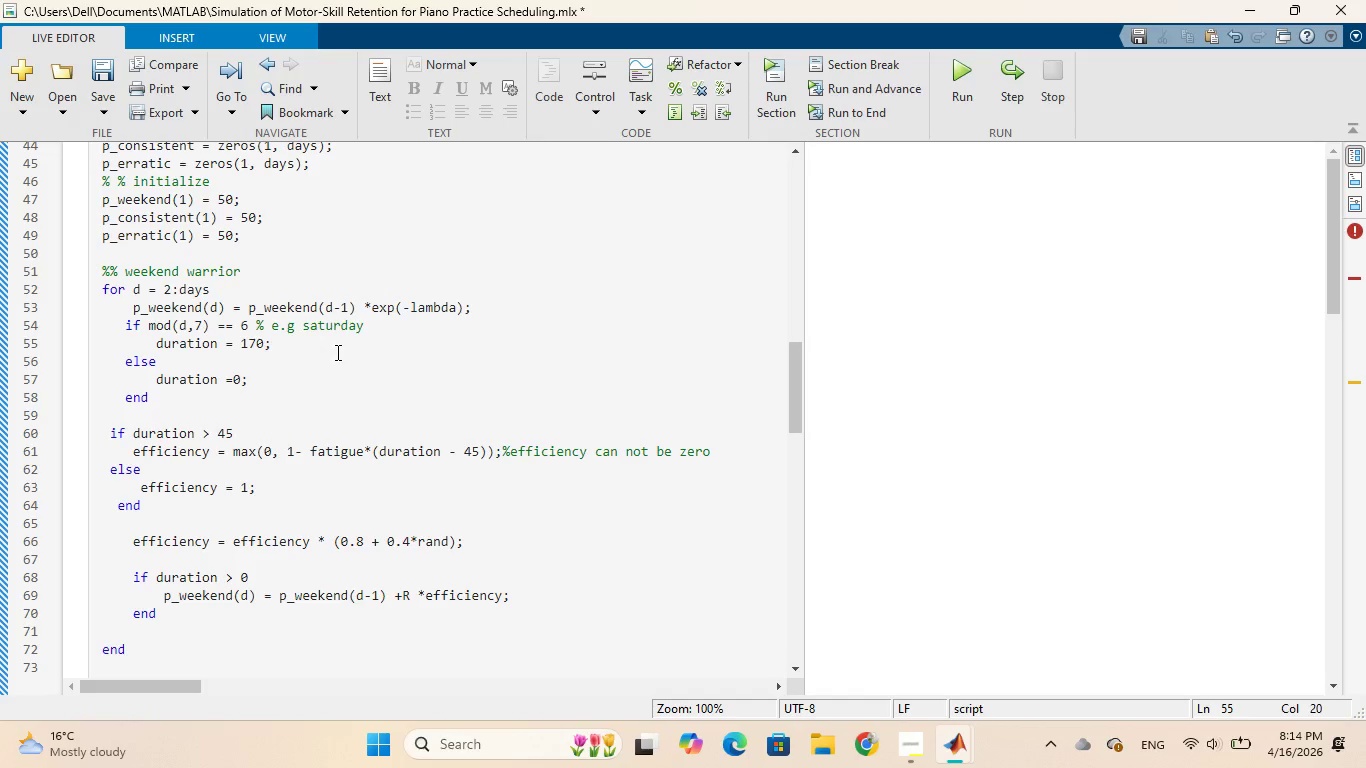 
wait(5.69)
 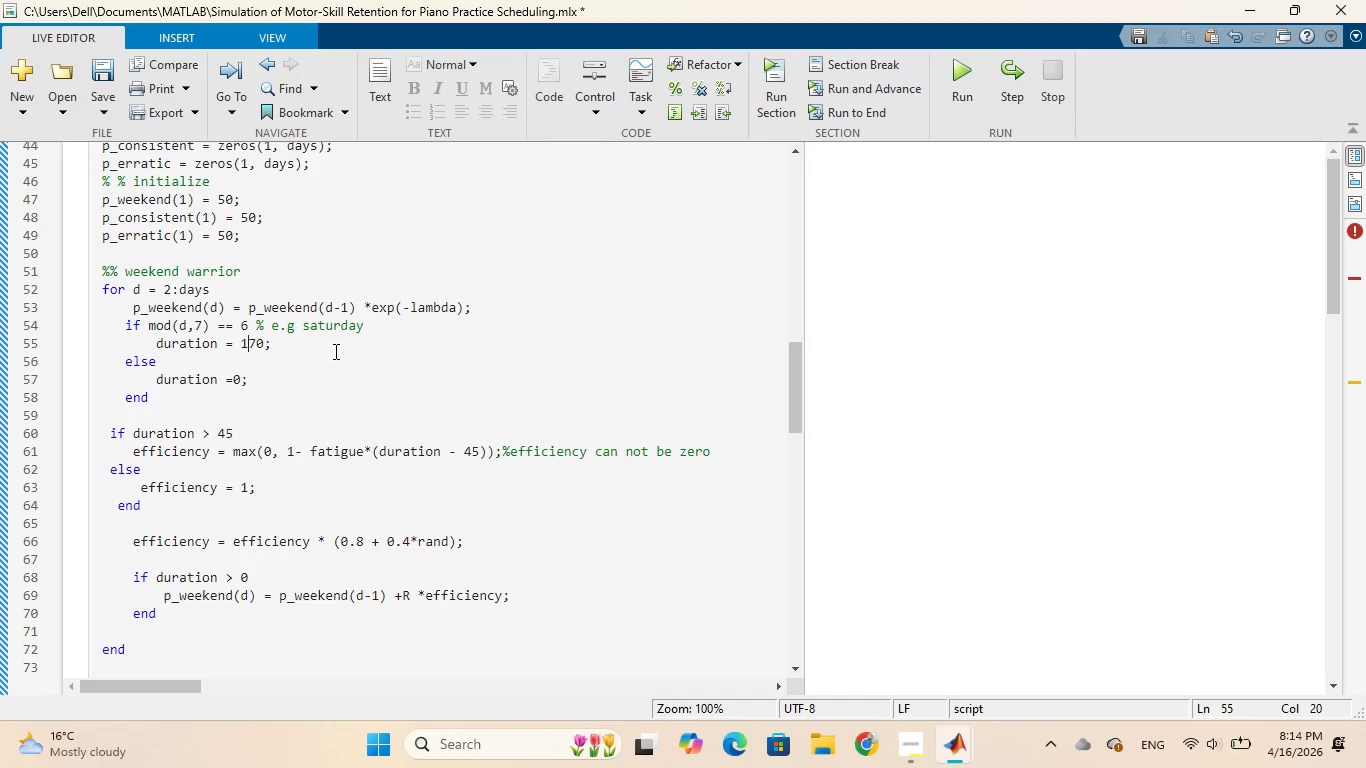 
left_click([294, 371])
 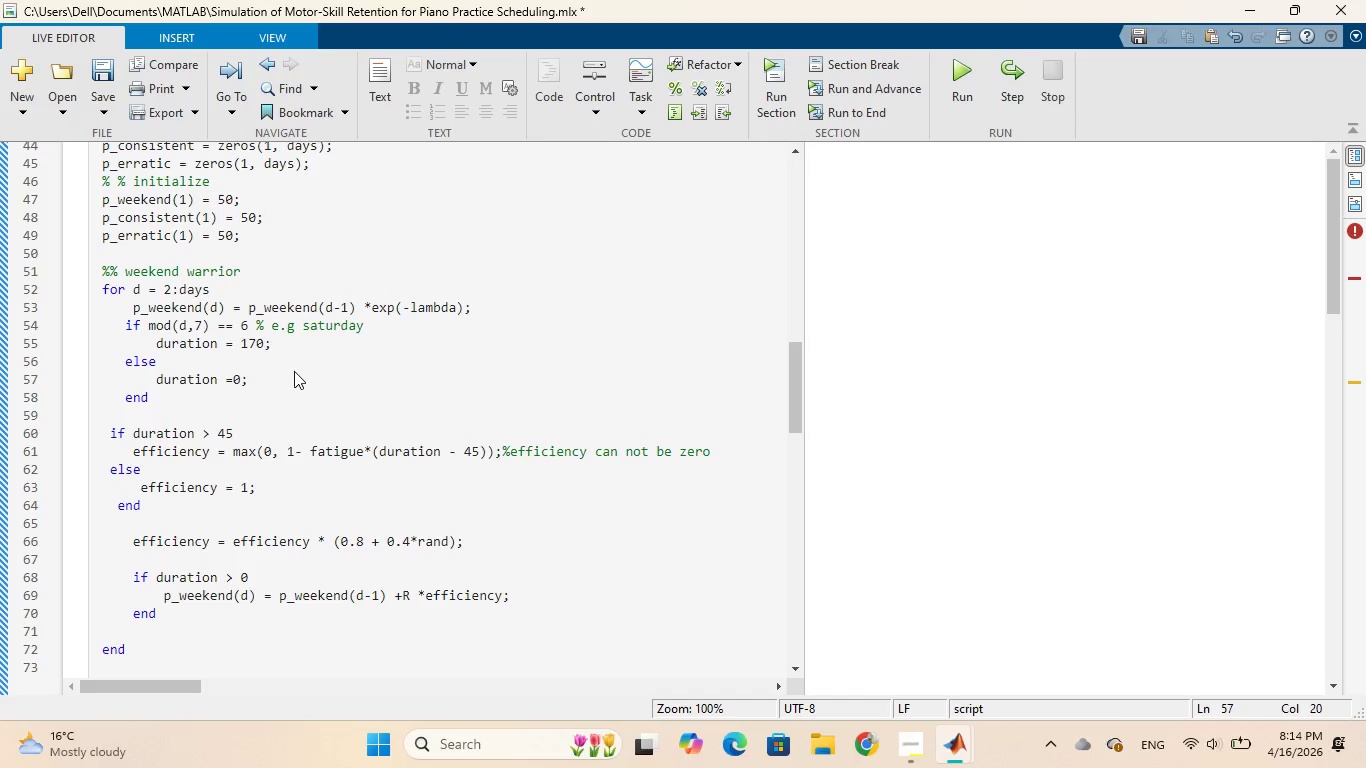 
type( % no practice)
 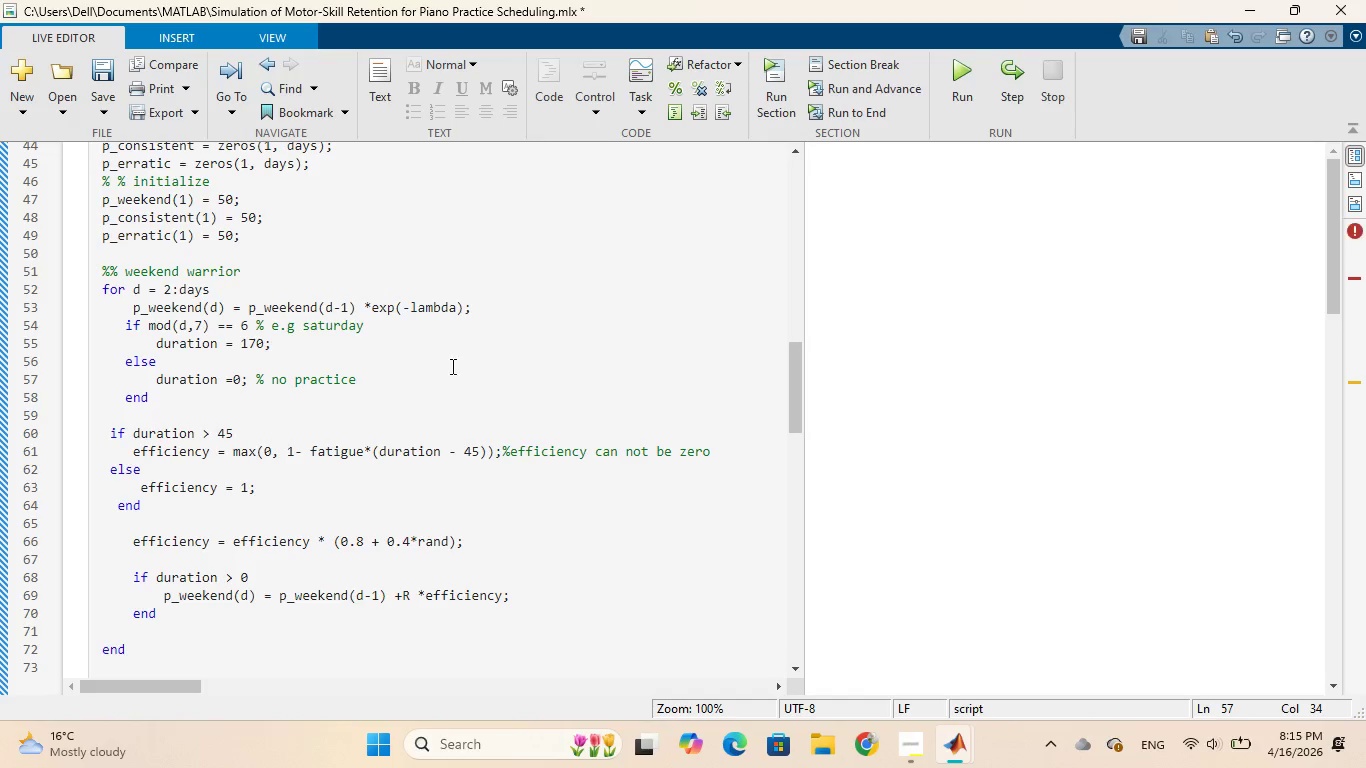 
wait(14.64)
 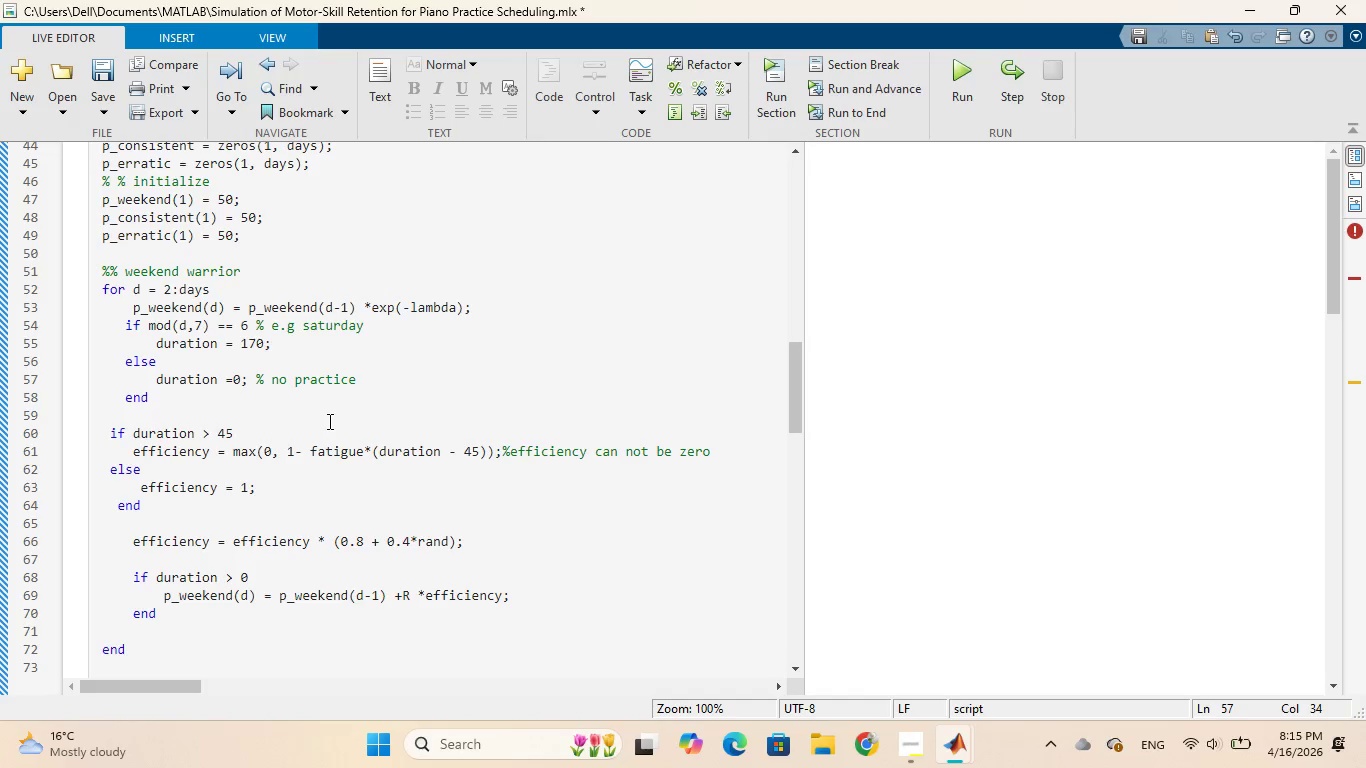 
left_click_drag(start_coordinate=[107, 431], to_coordinate=[246, 614])
 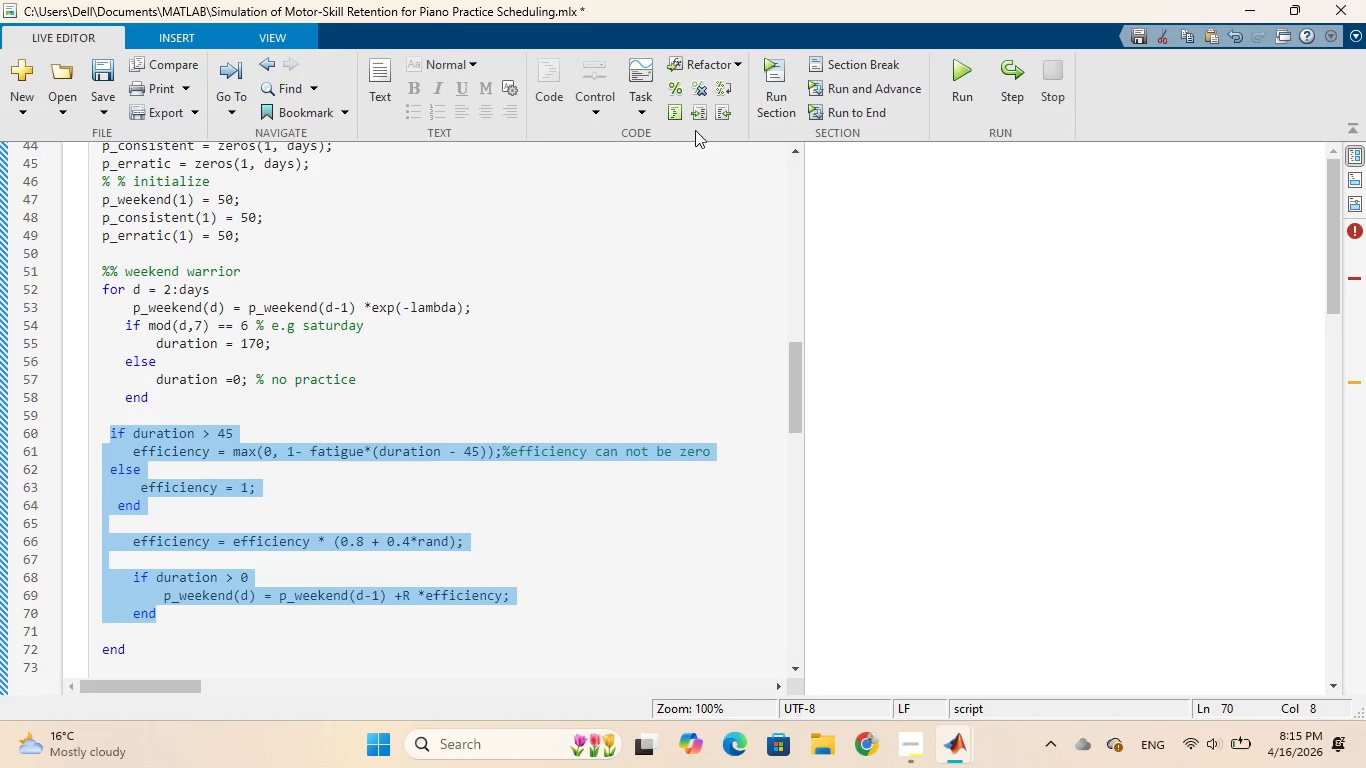 
left_click([698, 113])
 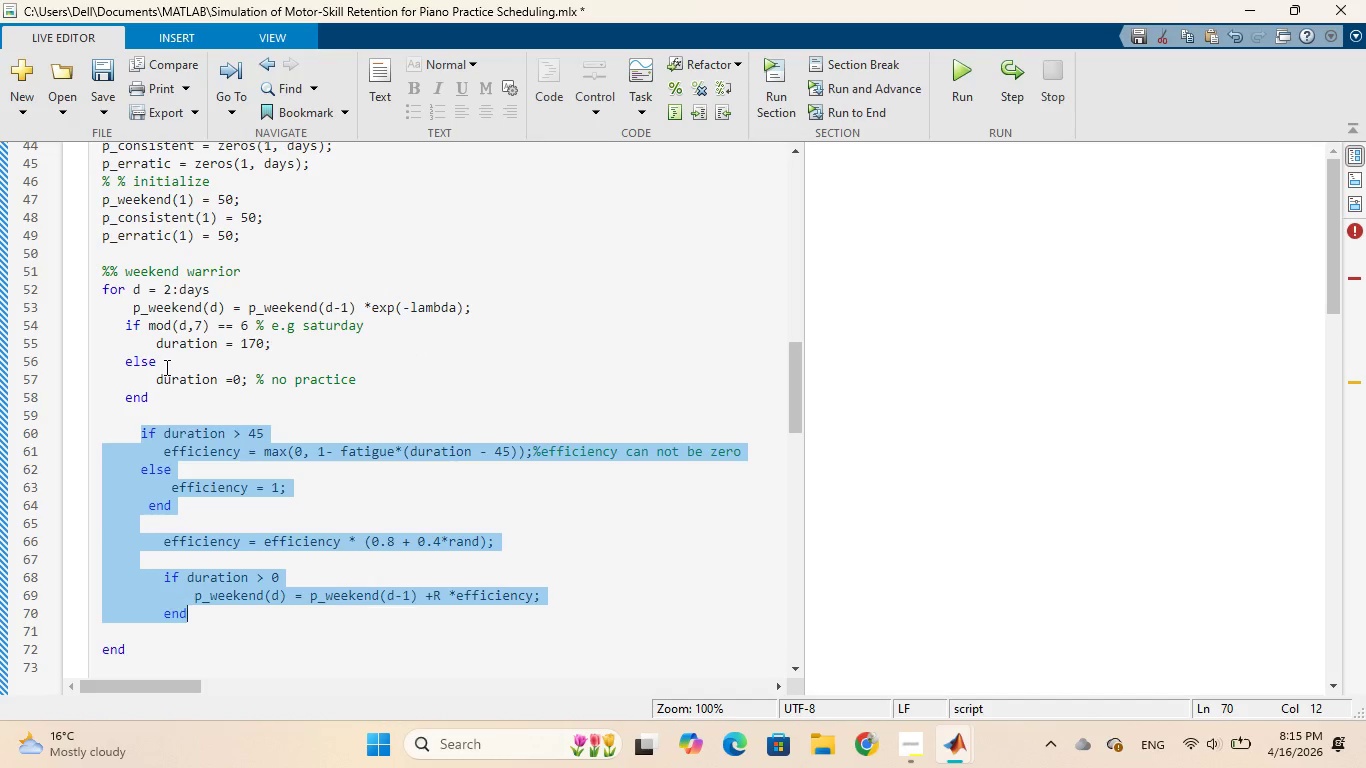 
wait(5.94)
 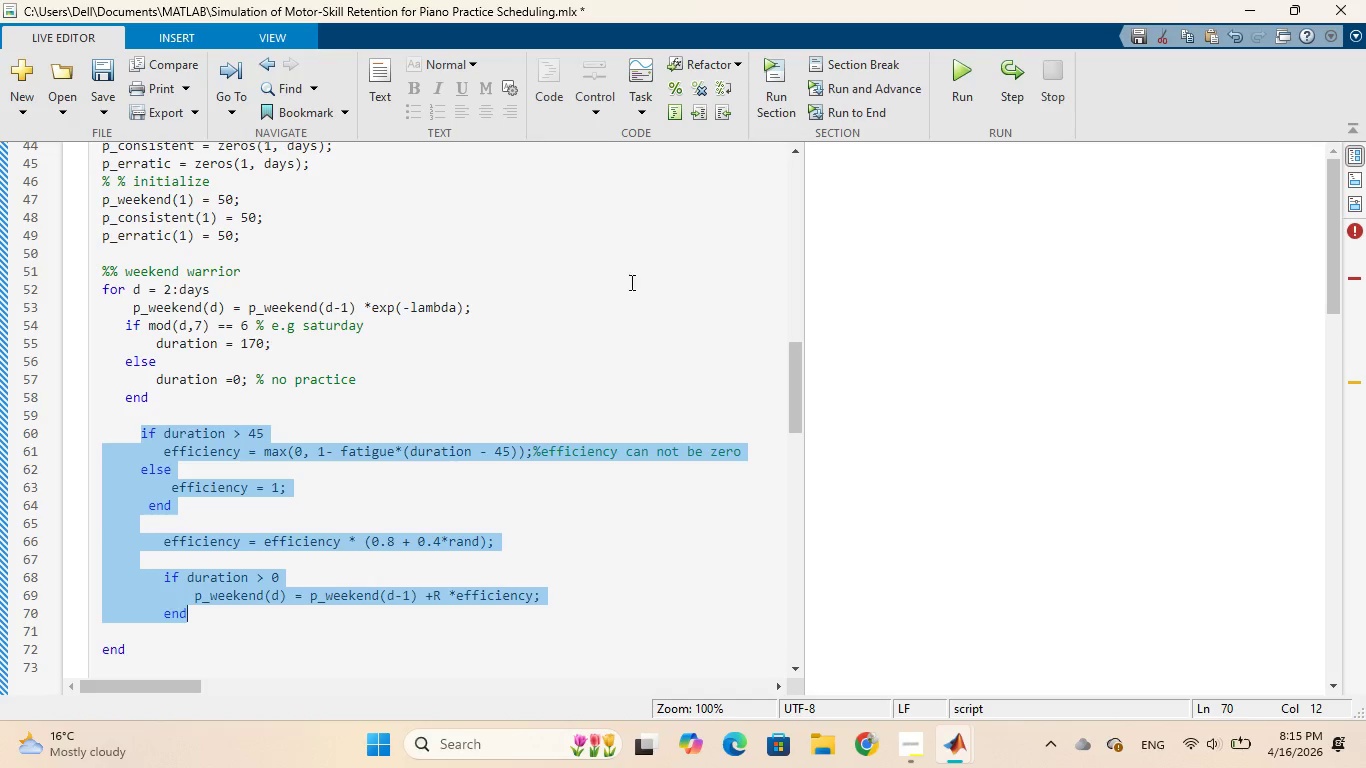 
left_click([351, 392])
 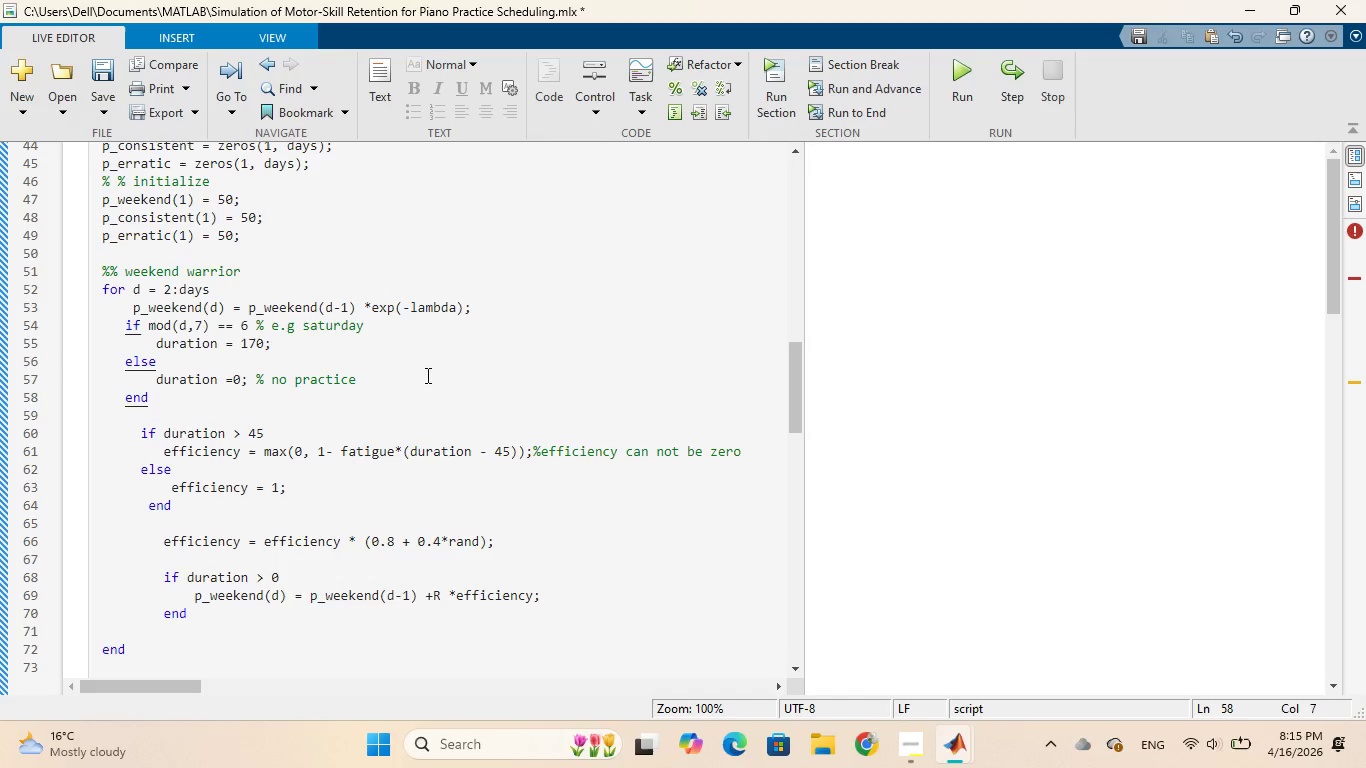 
mouse_move([369, 453])
 